 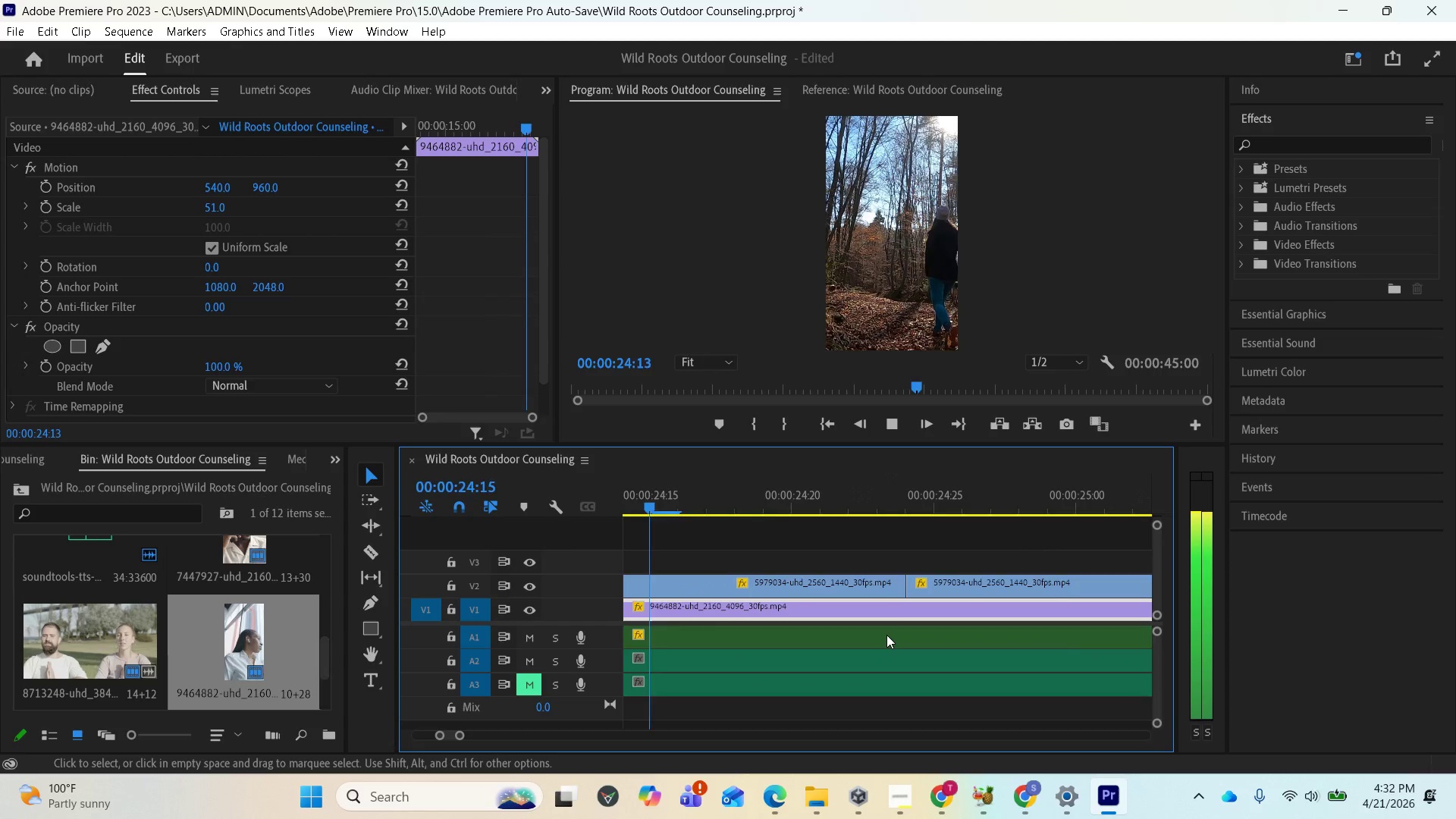 
key(Space)
 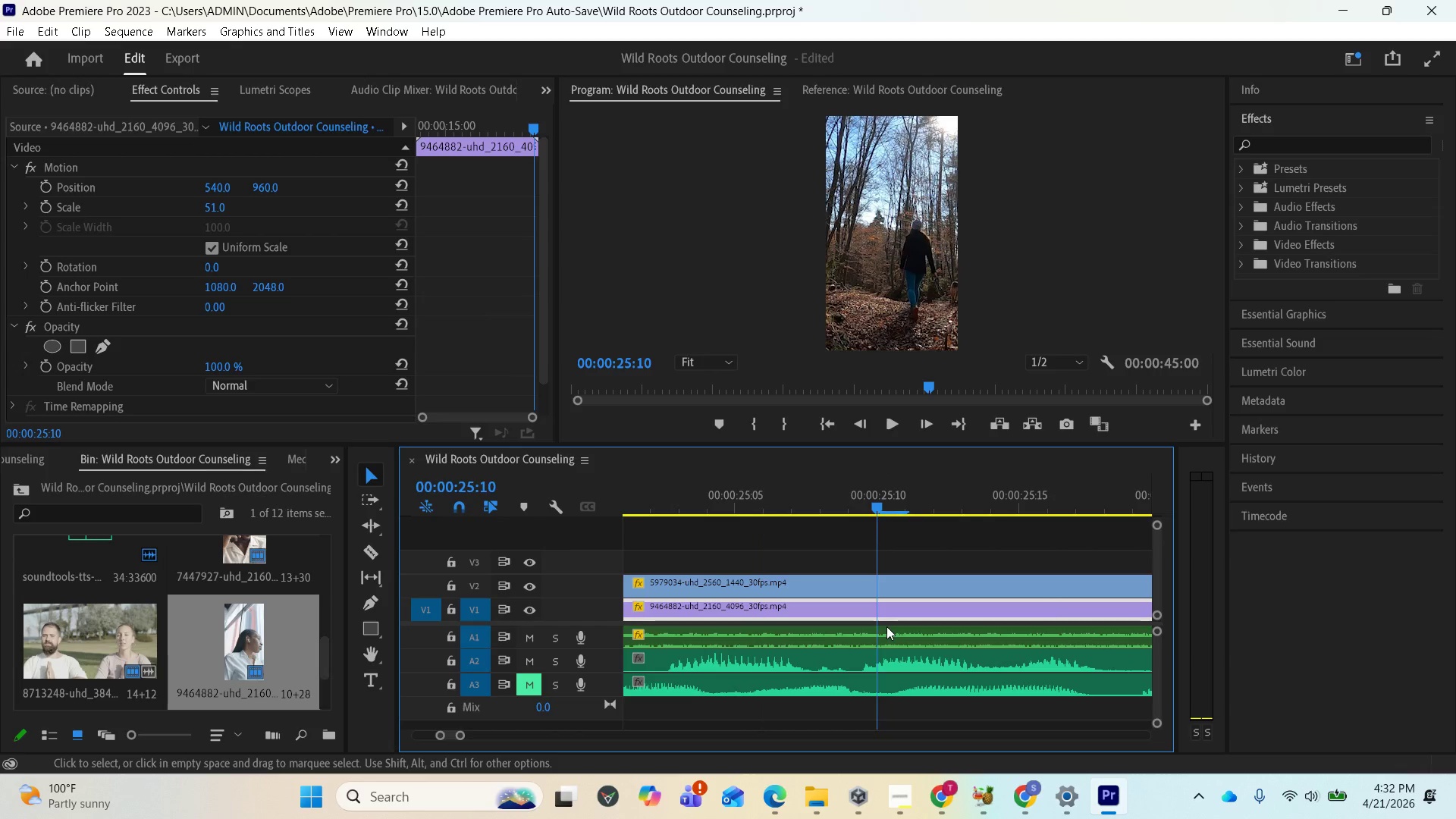 
key(Control+S)
 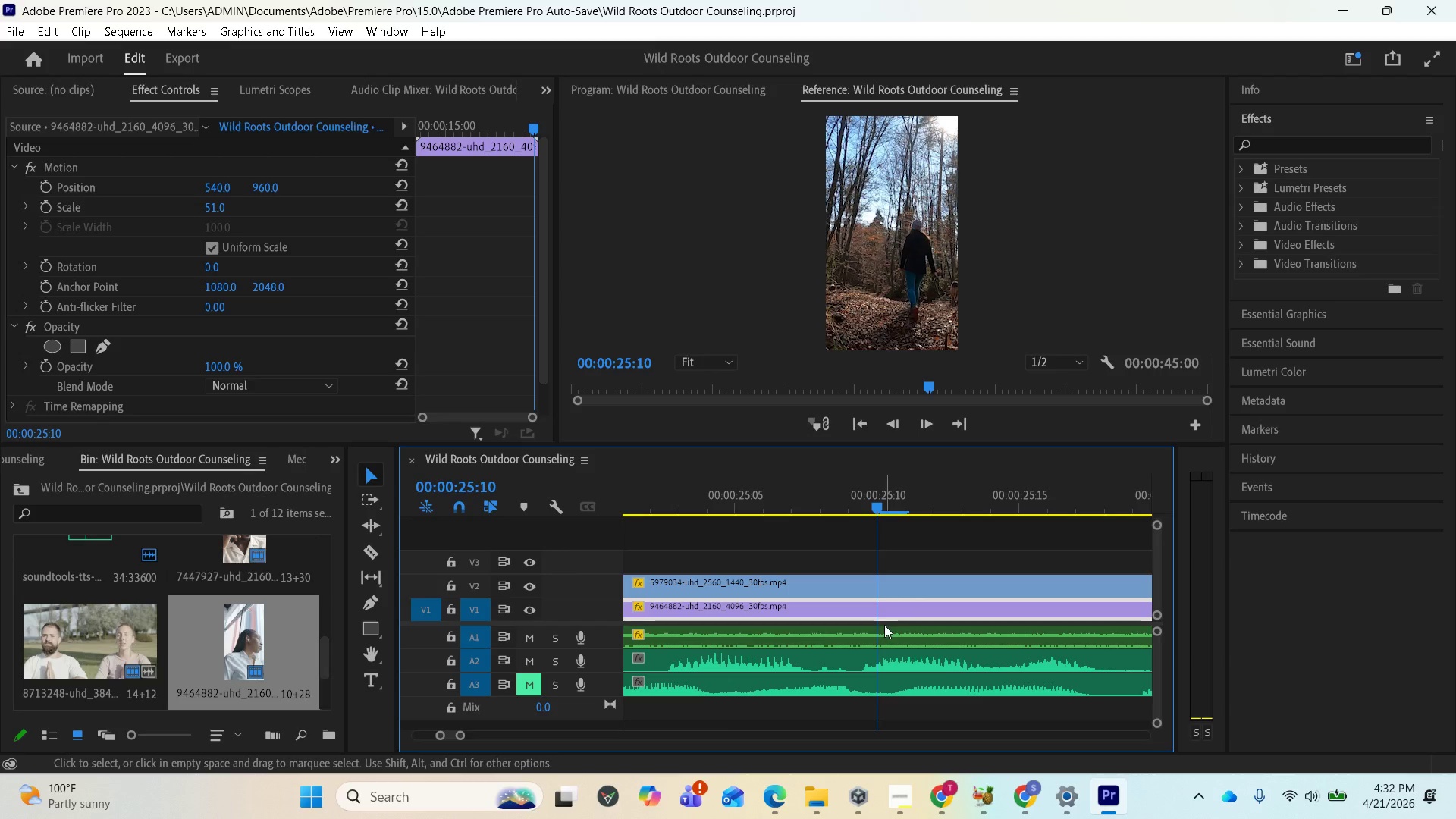 
key(Space)
 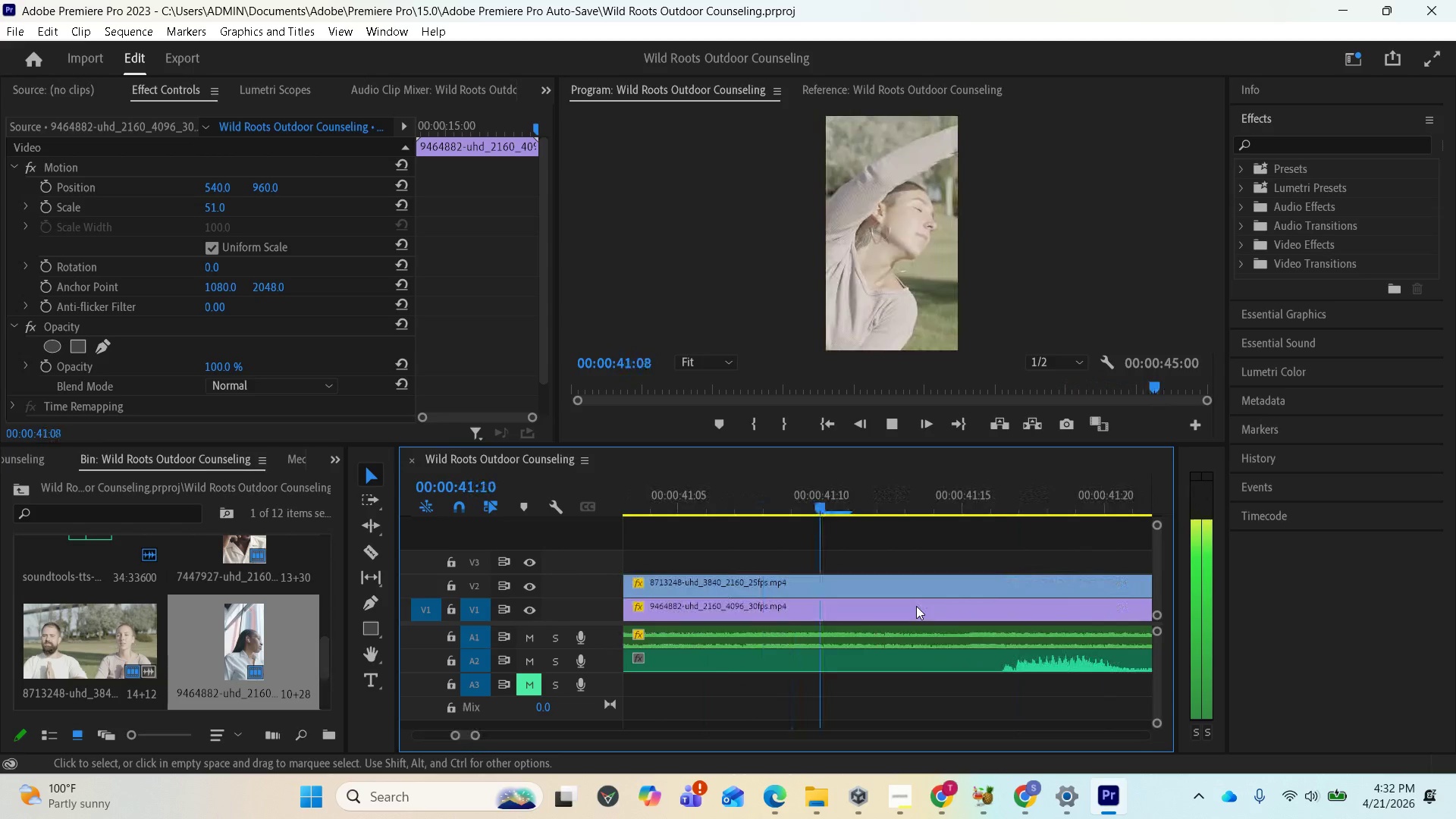 
wait(21.44)
 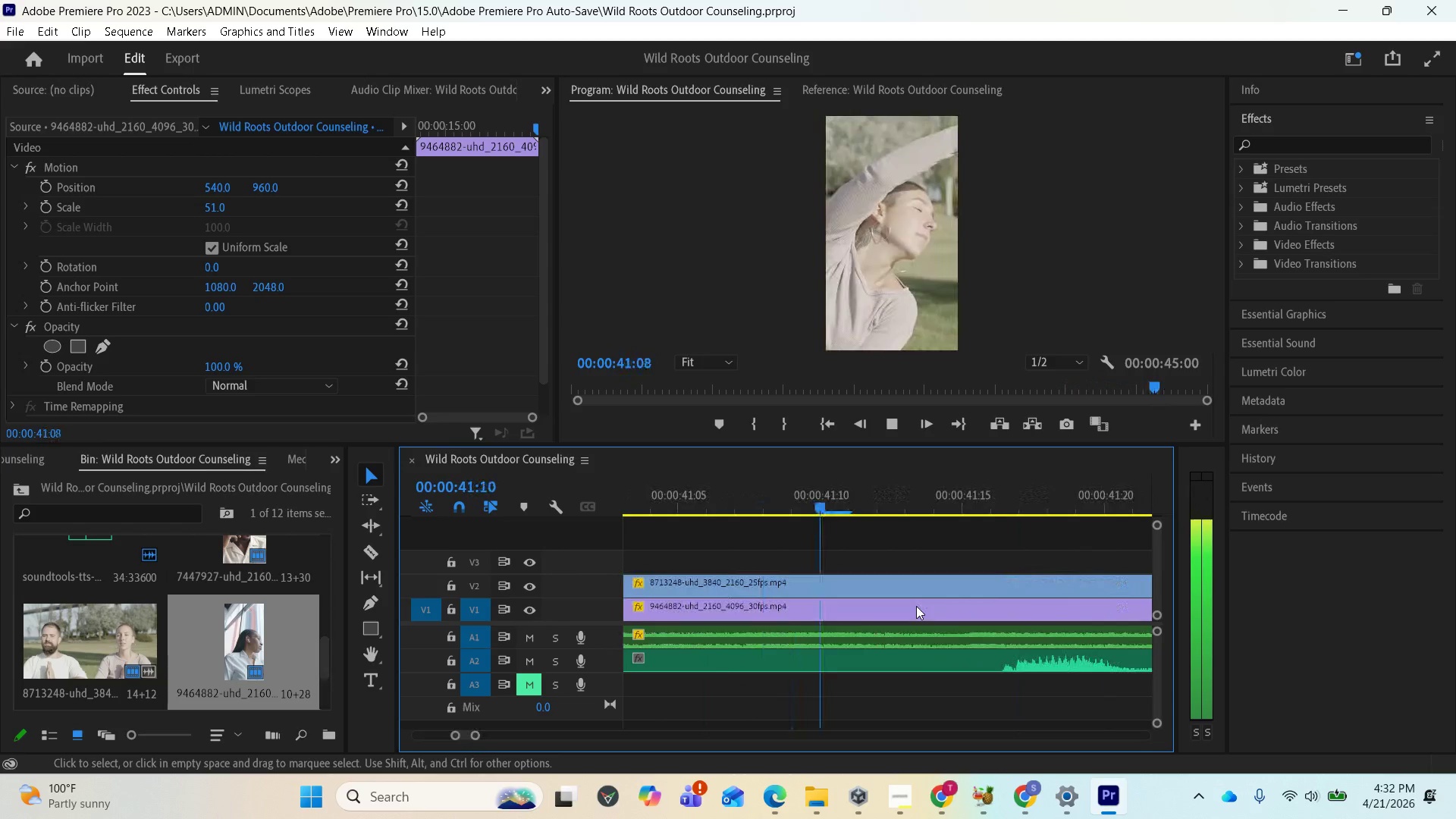 
key(Space)
 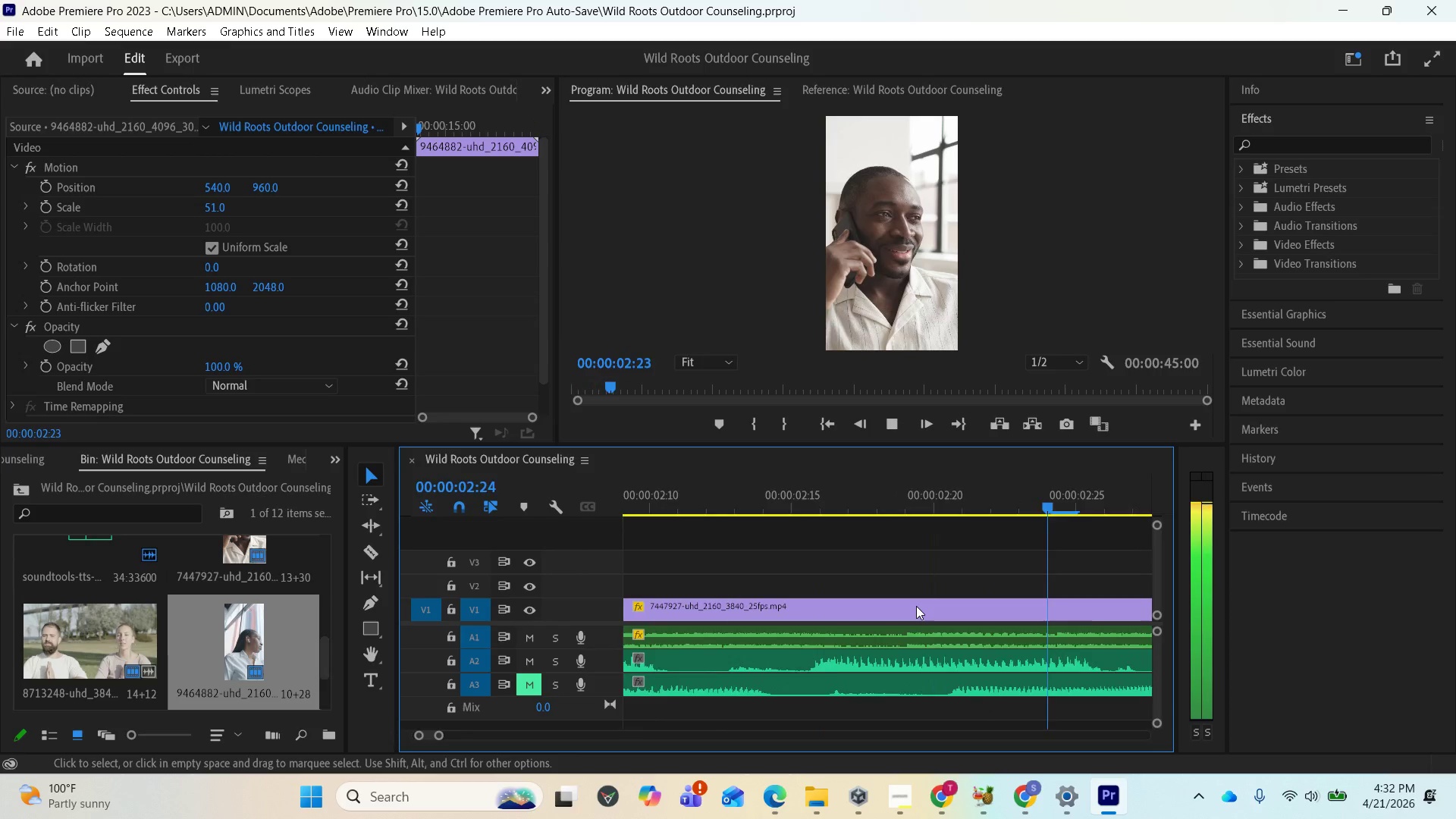 
key(Space)
 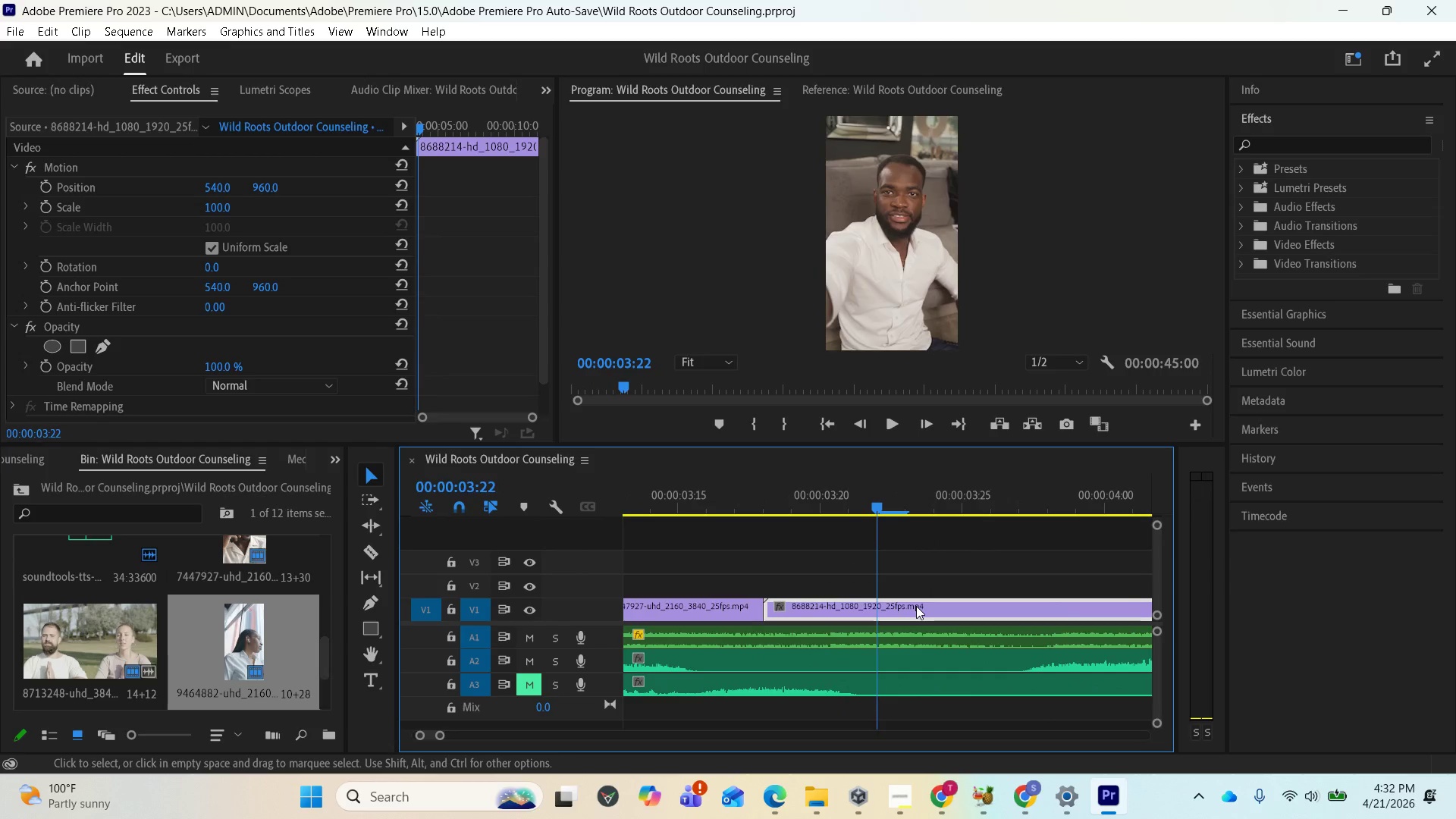 
key(Space)
 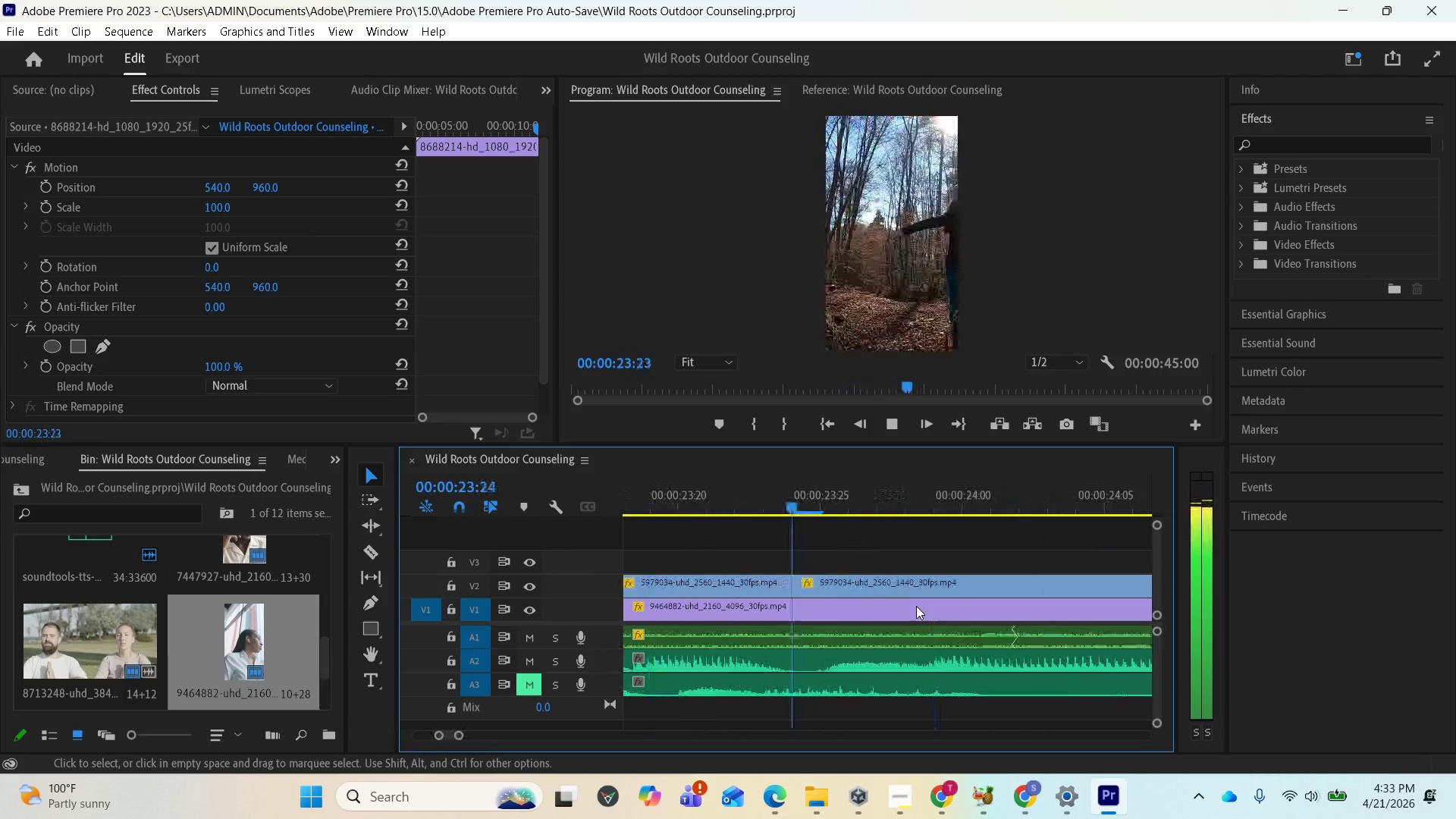 
wait(24.97)
 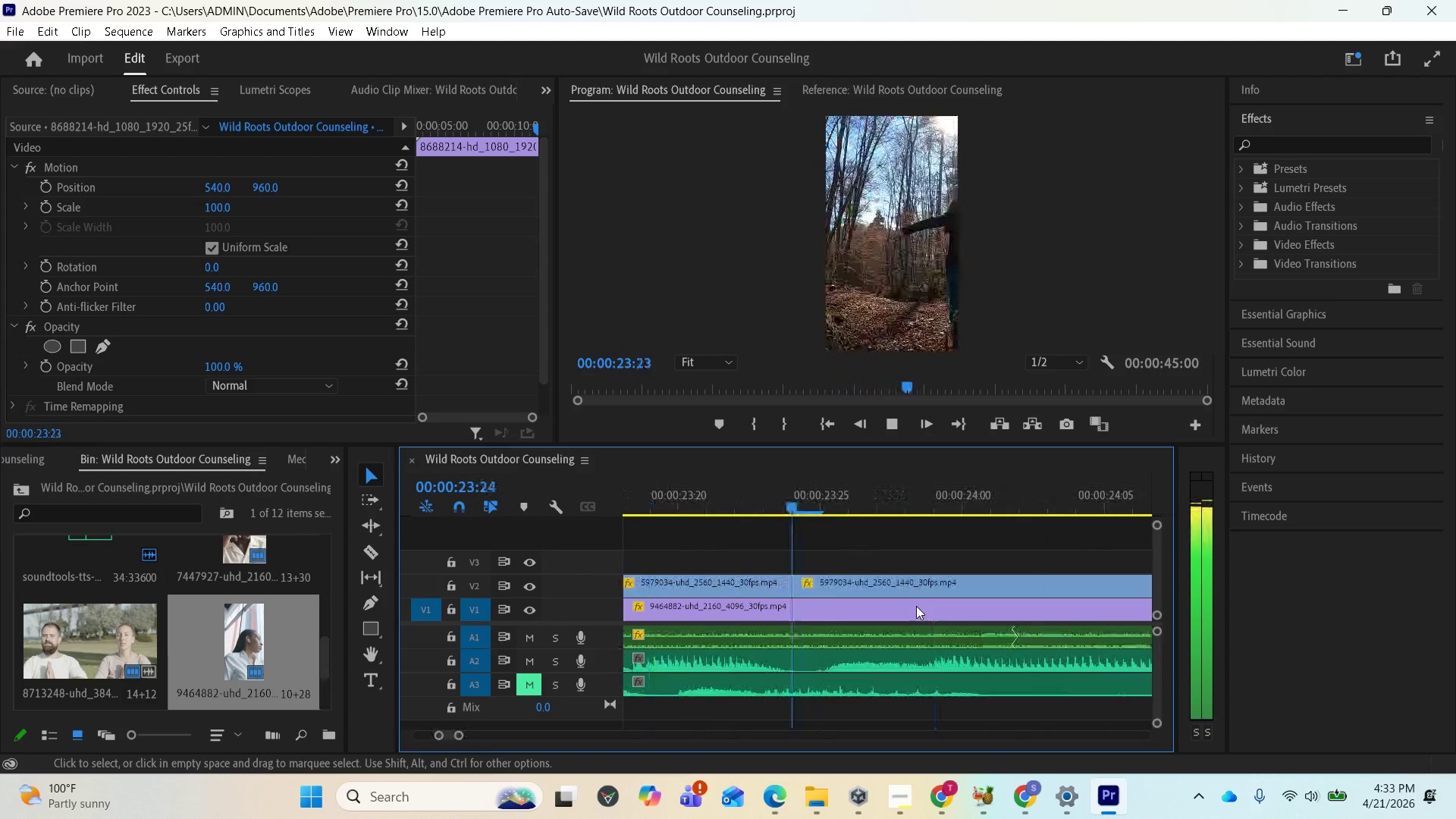 
key(Space)
 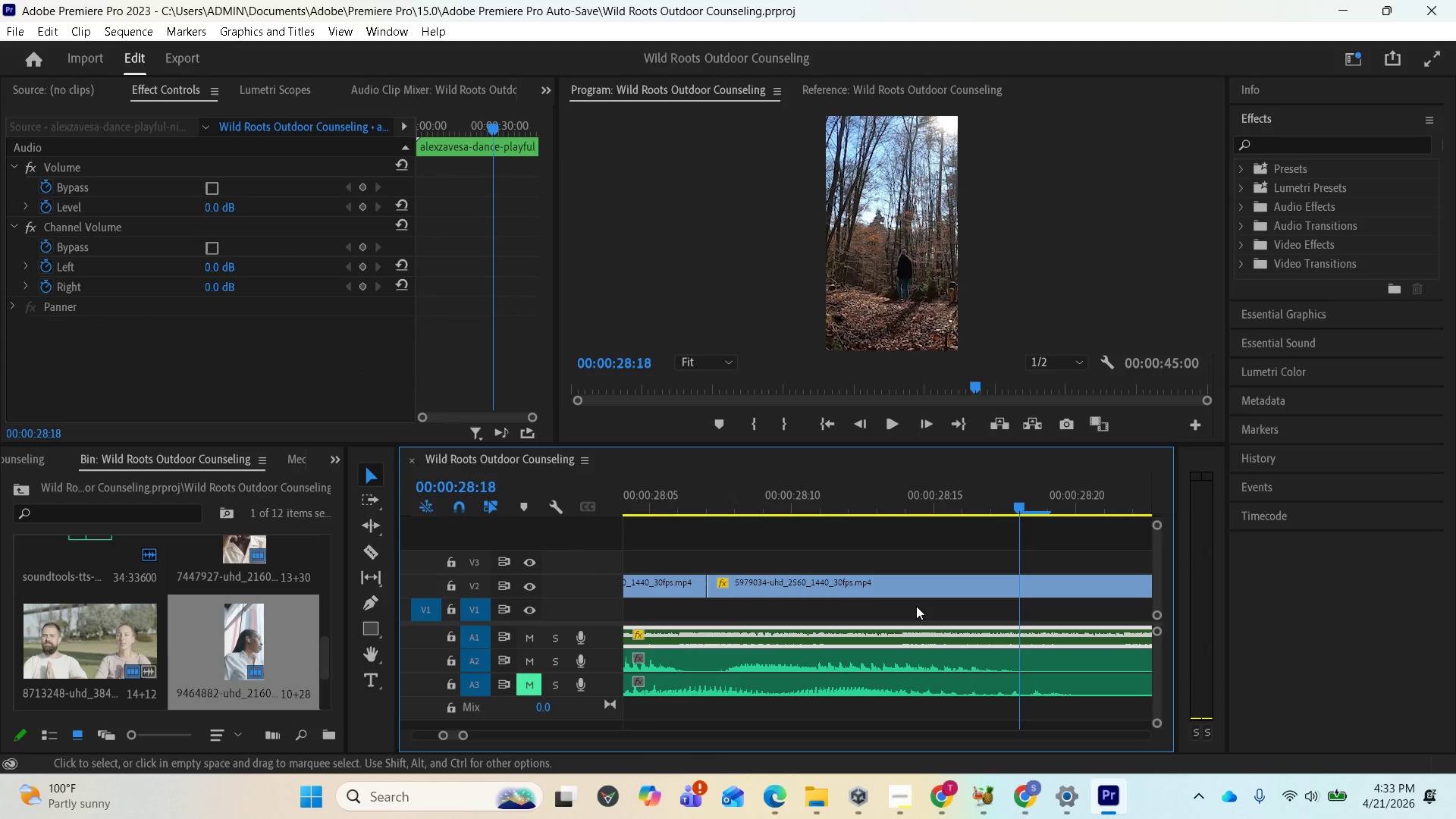 
wait(6.11)
 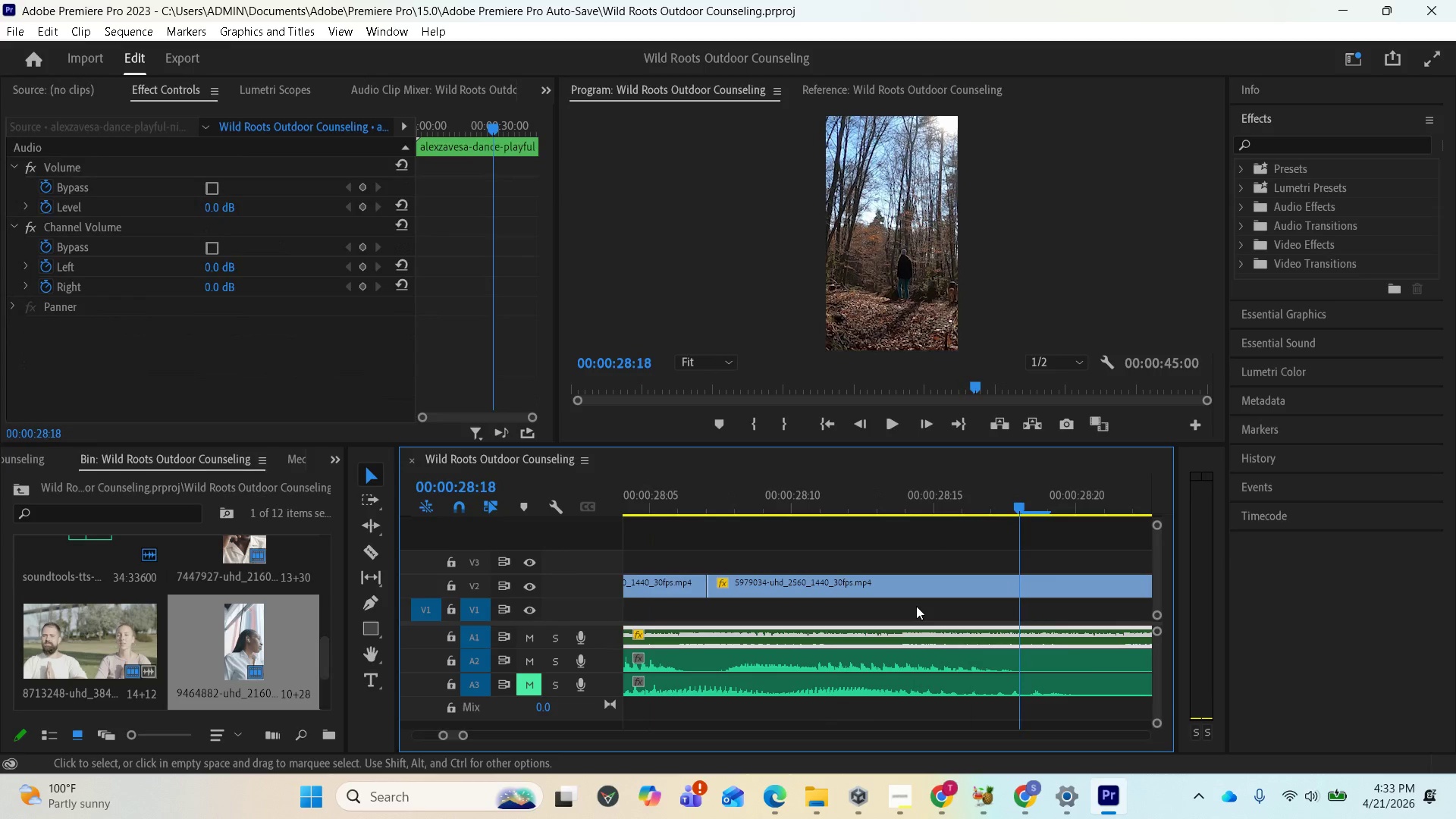 
key(Space)
 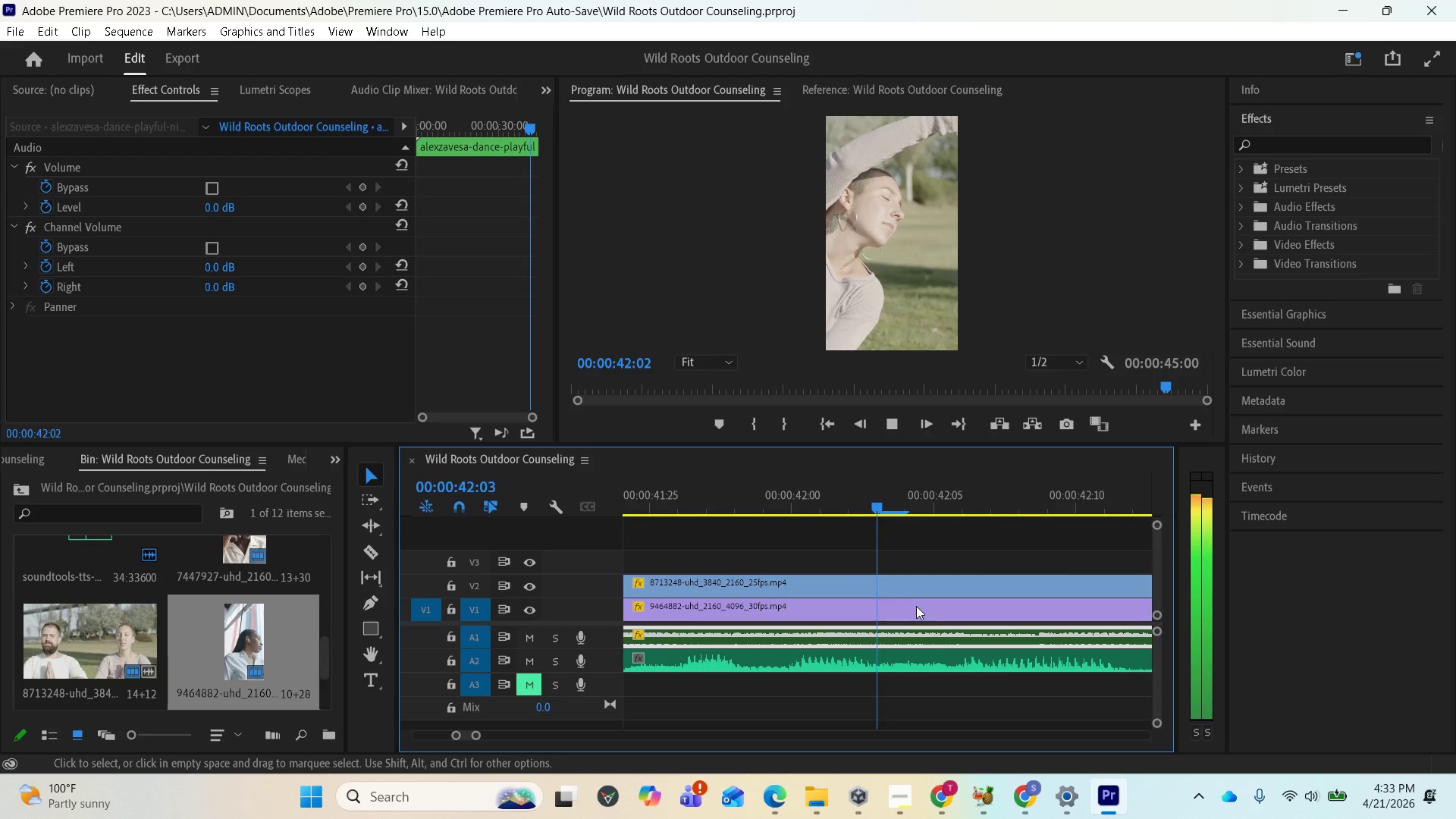 
wait(18.55)
 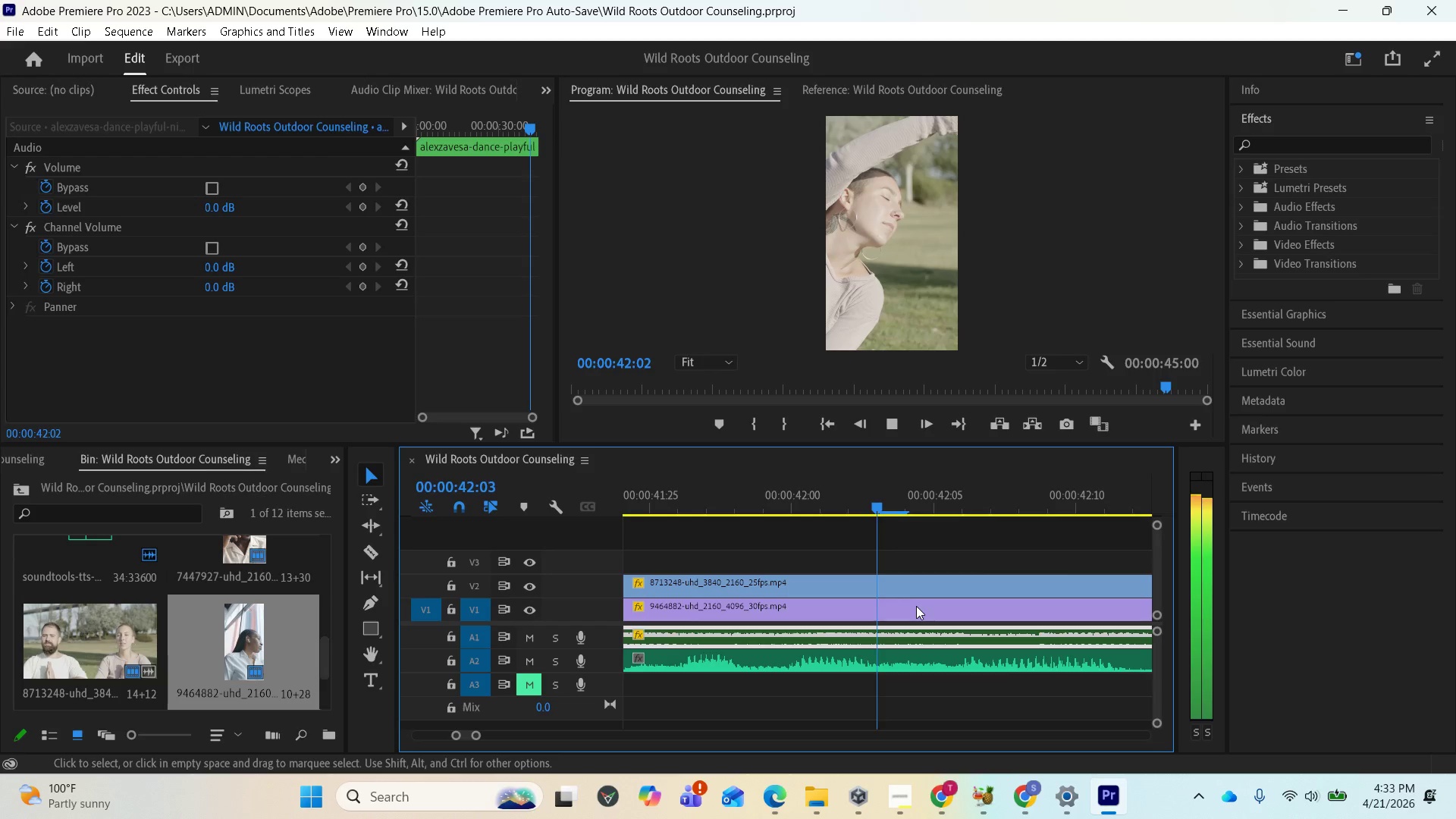 
key(Space)
 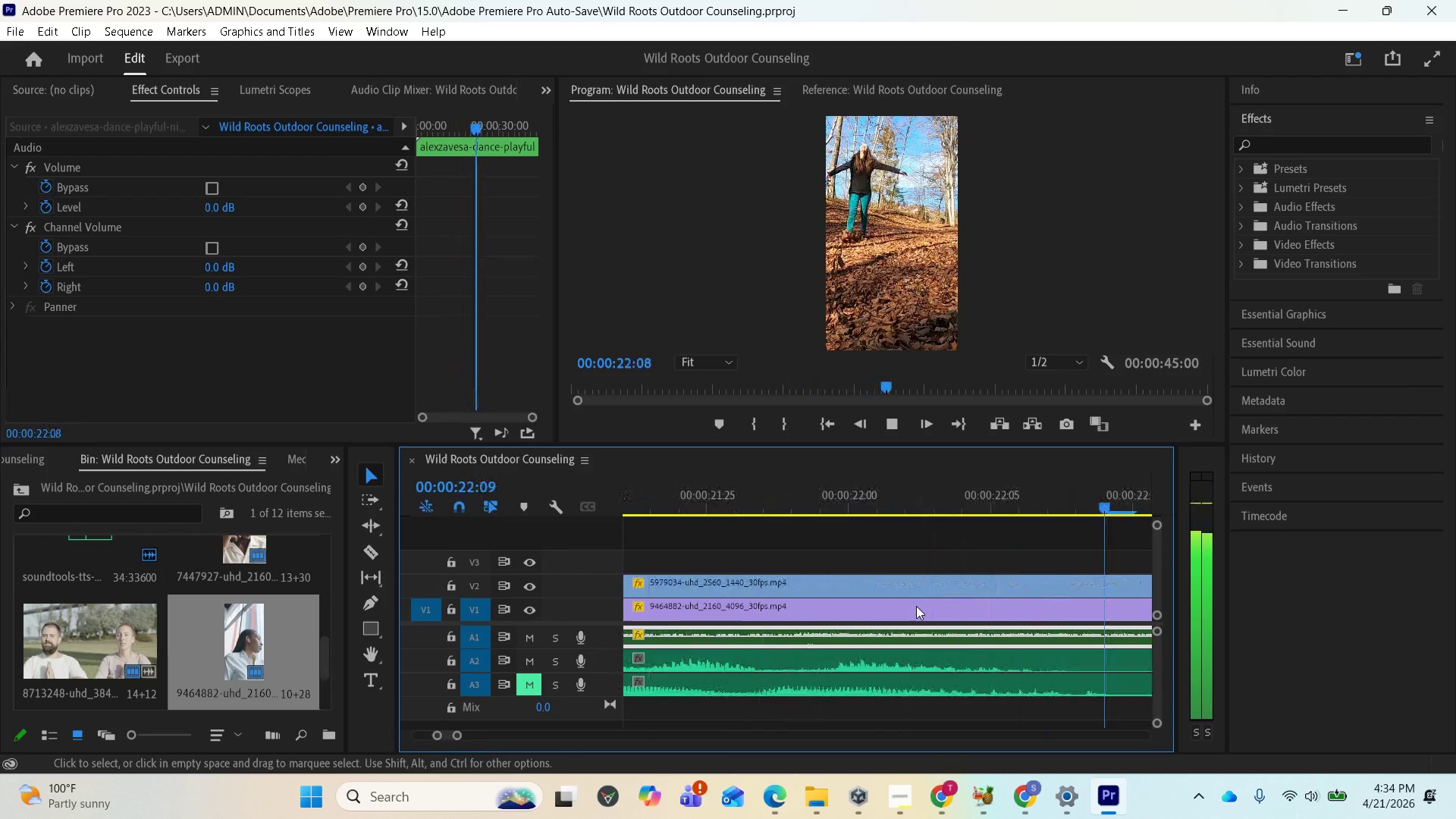 
wait(27.56)
 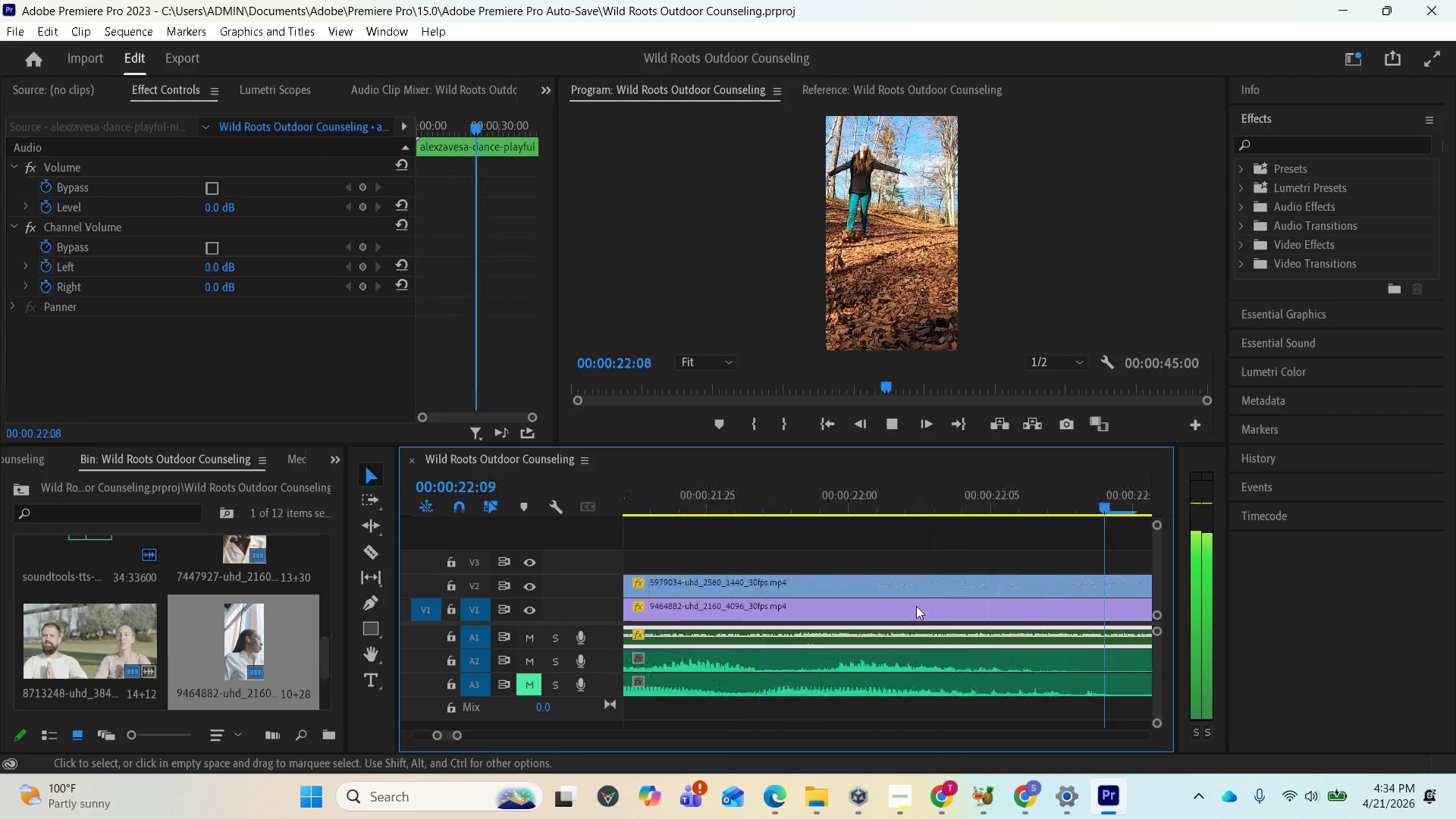 
key(Space)
 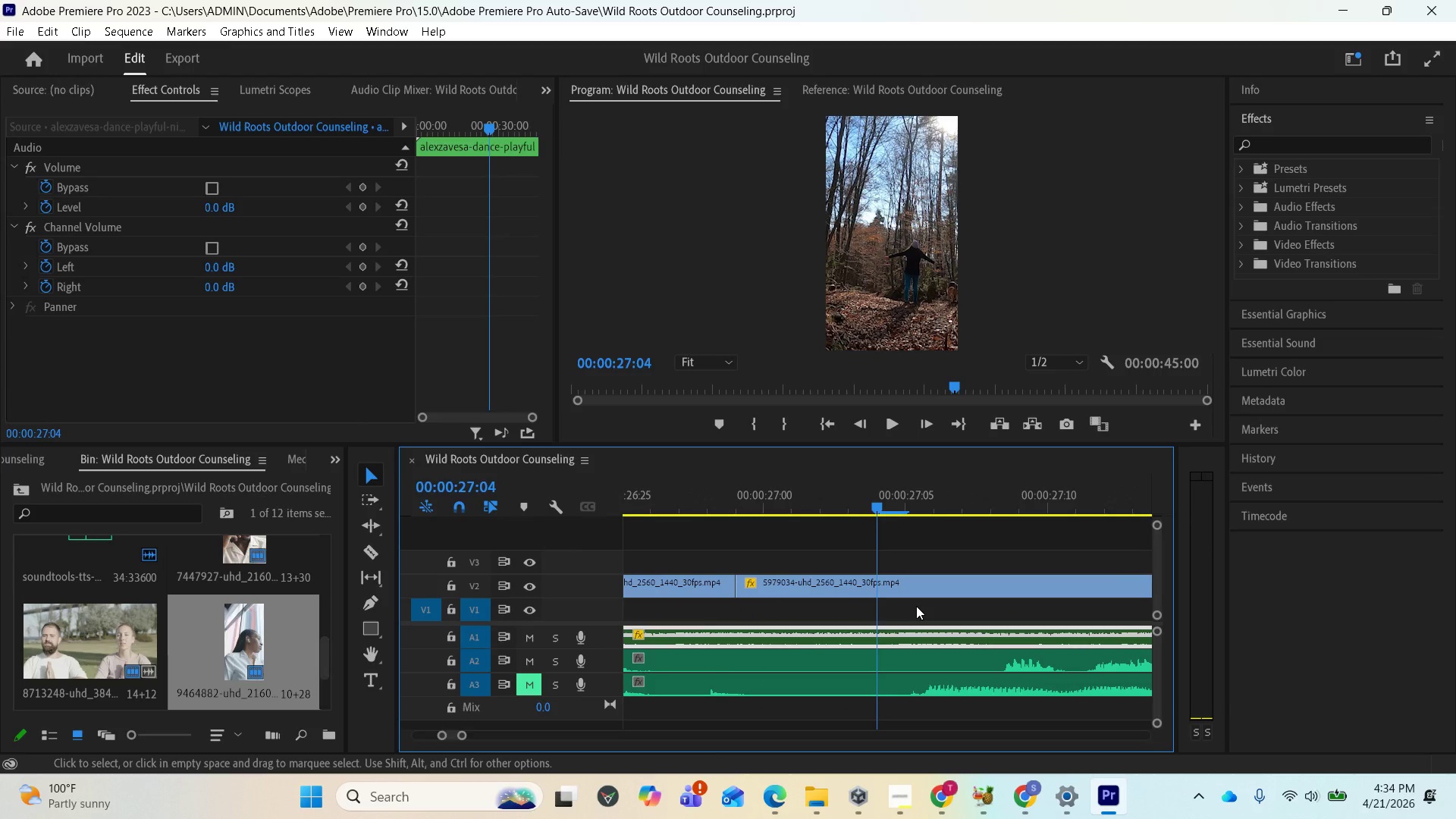 
wait(10.17)
 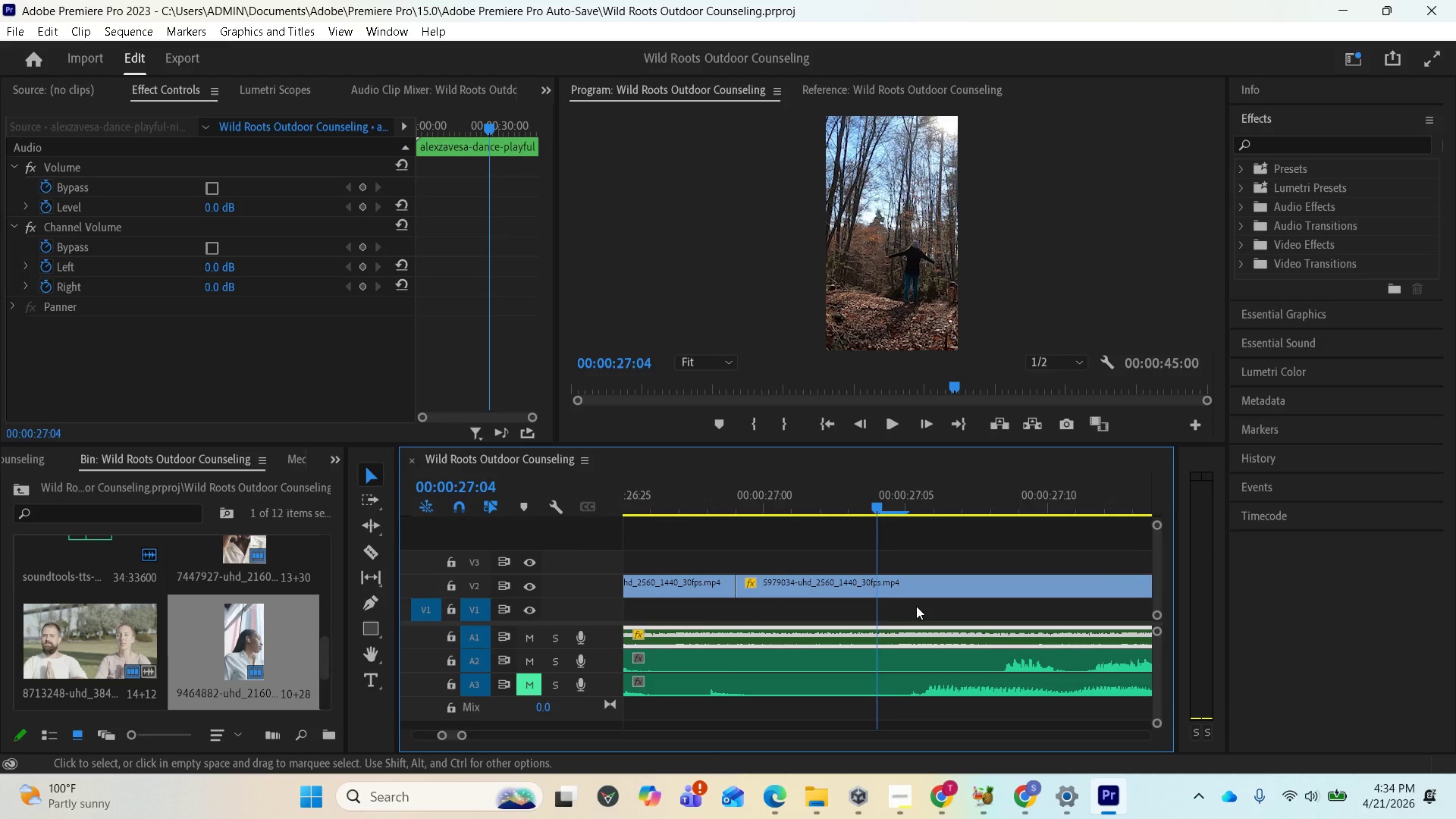 
key(Space)
 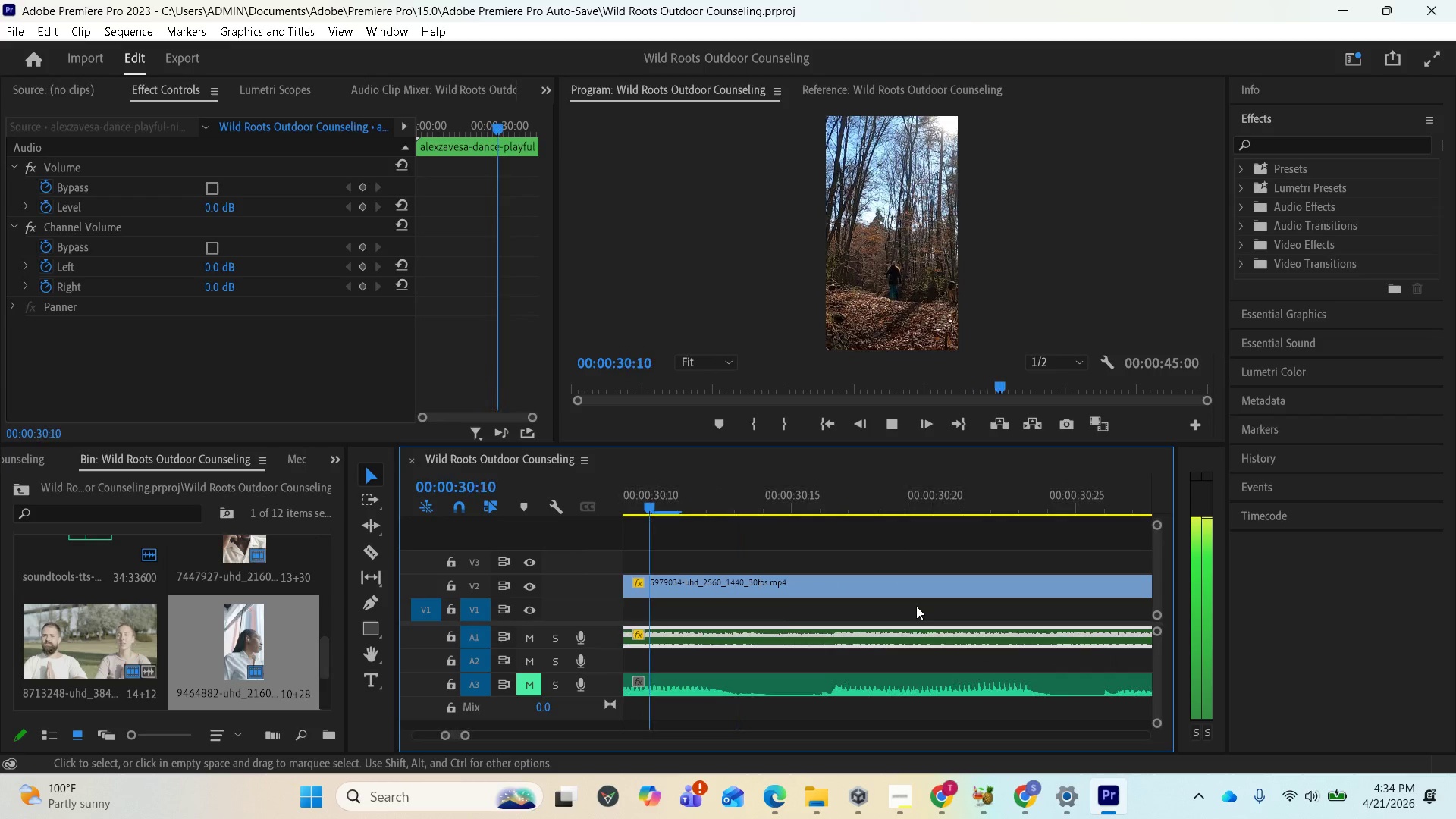 
key(Space)
 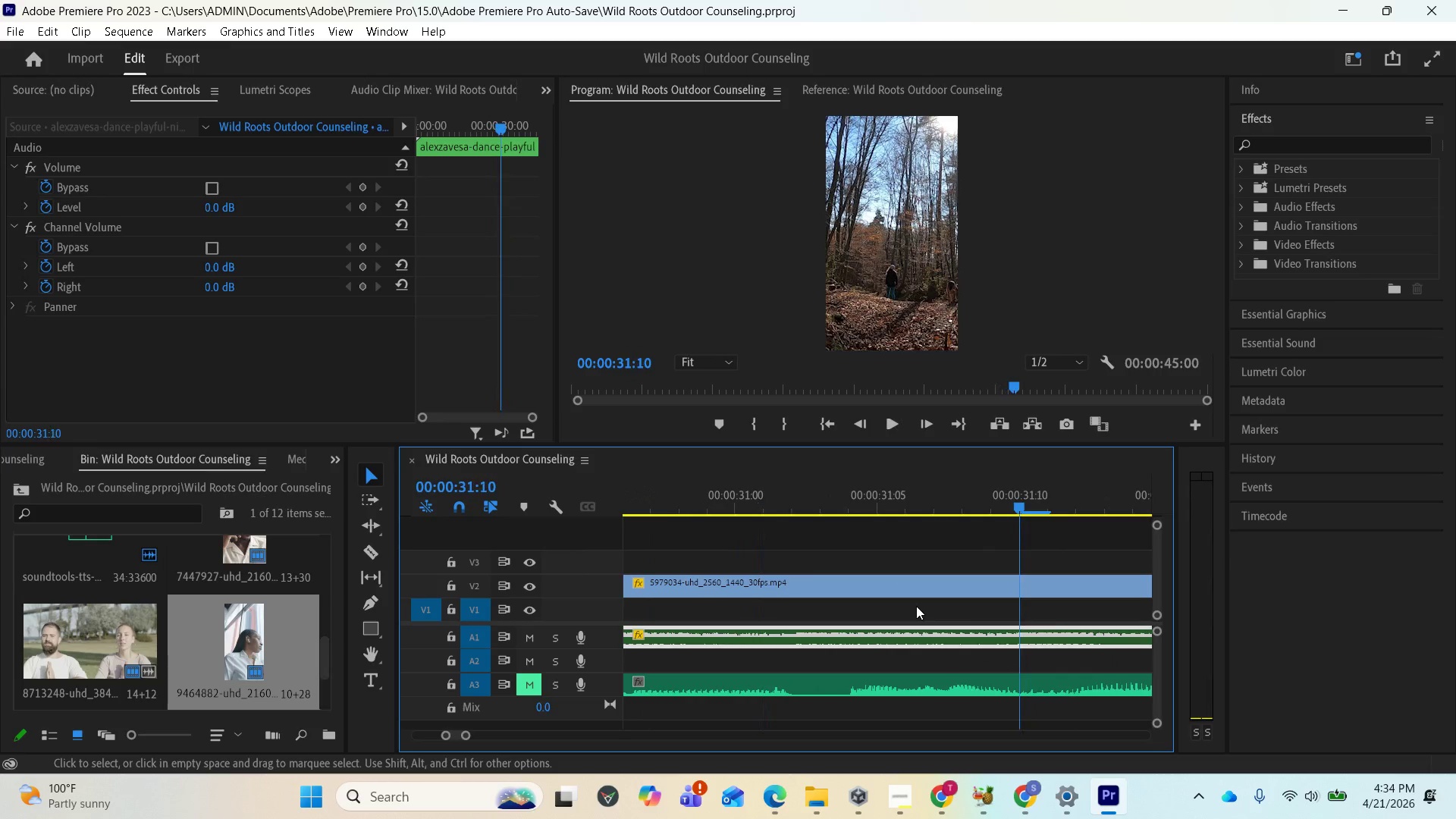 
key(Space)
 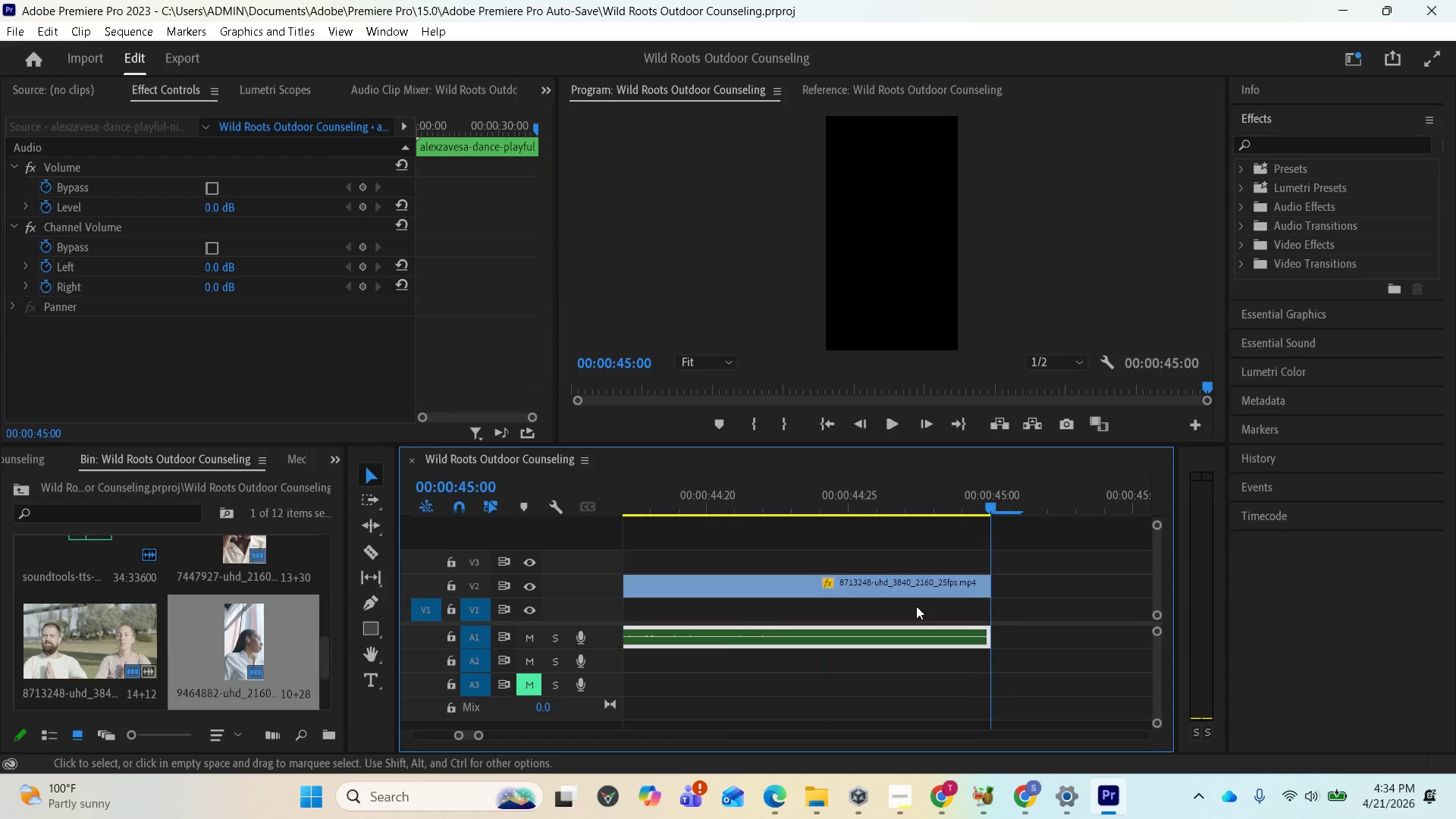 
wait(20.08)
 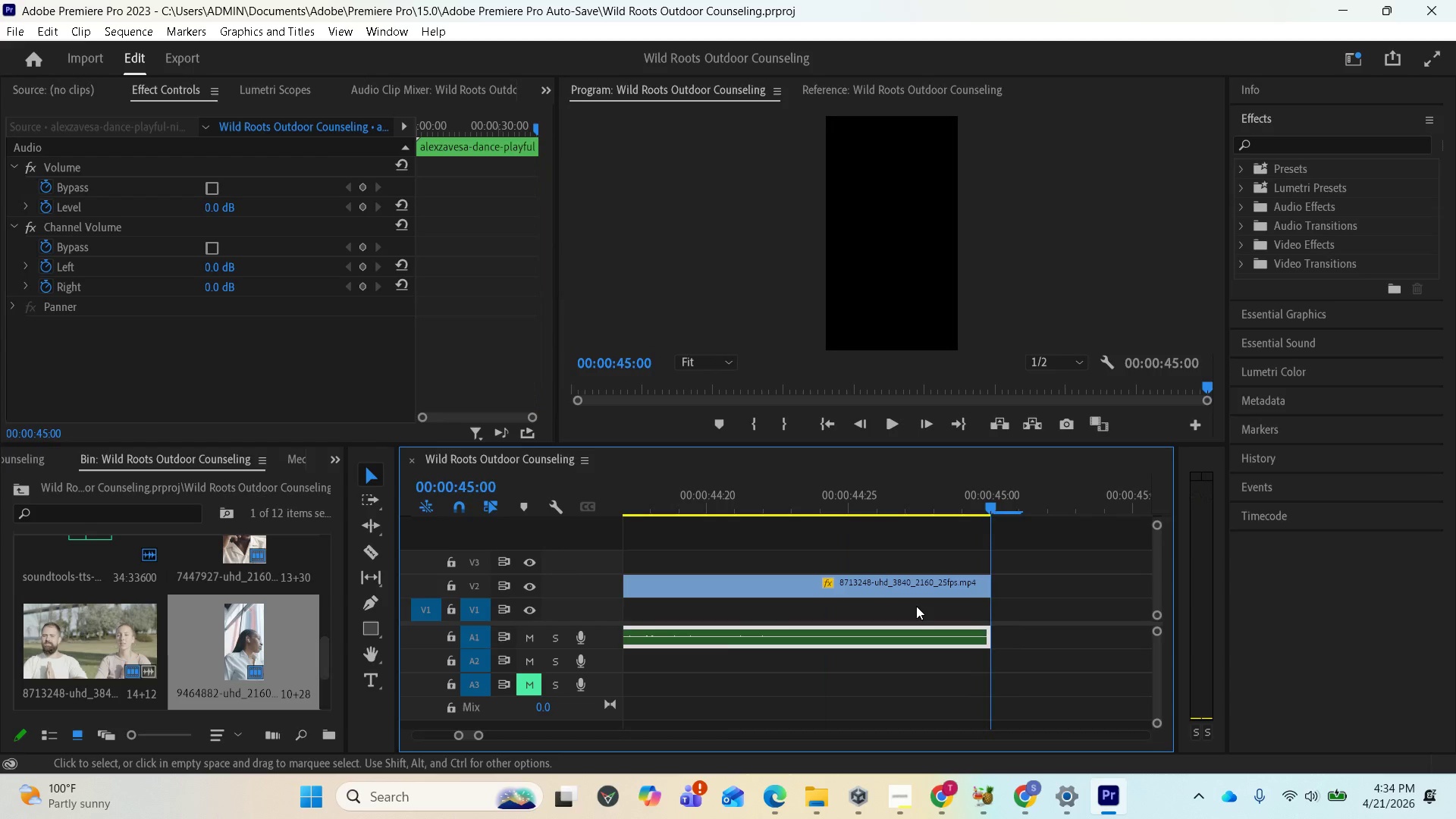 
left_click([193, 57])
 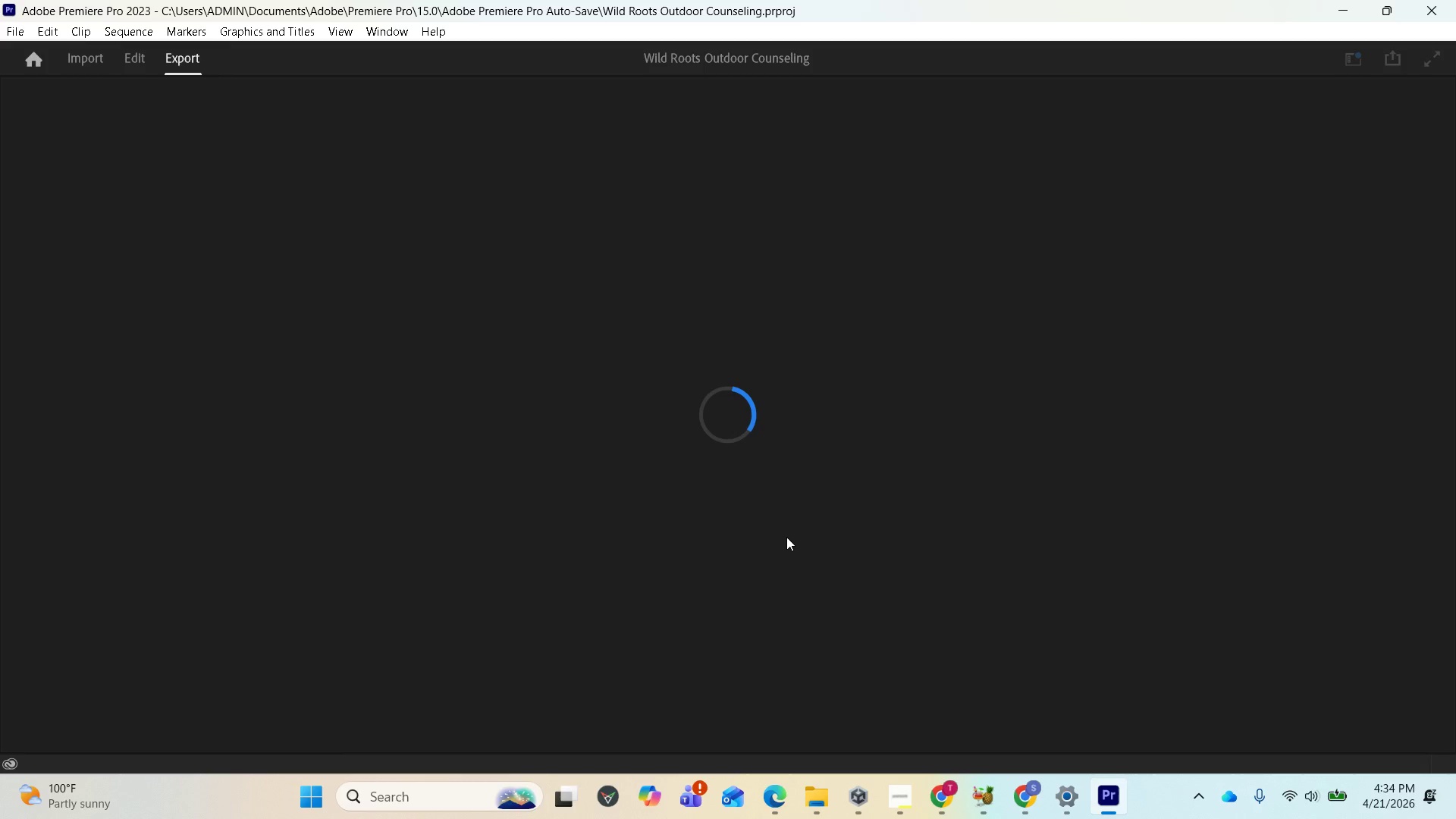 
wait(6.86)
 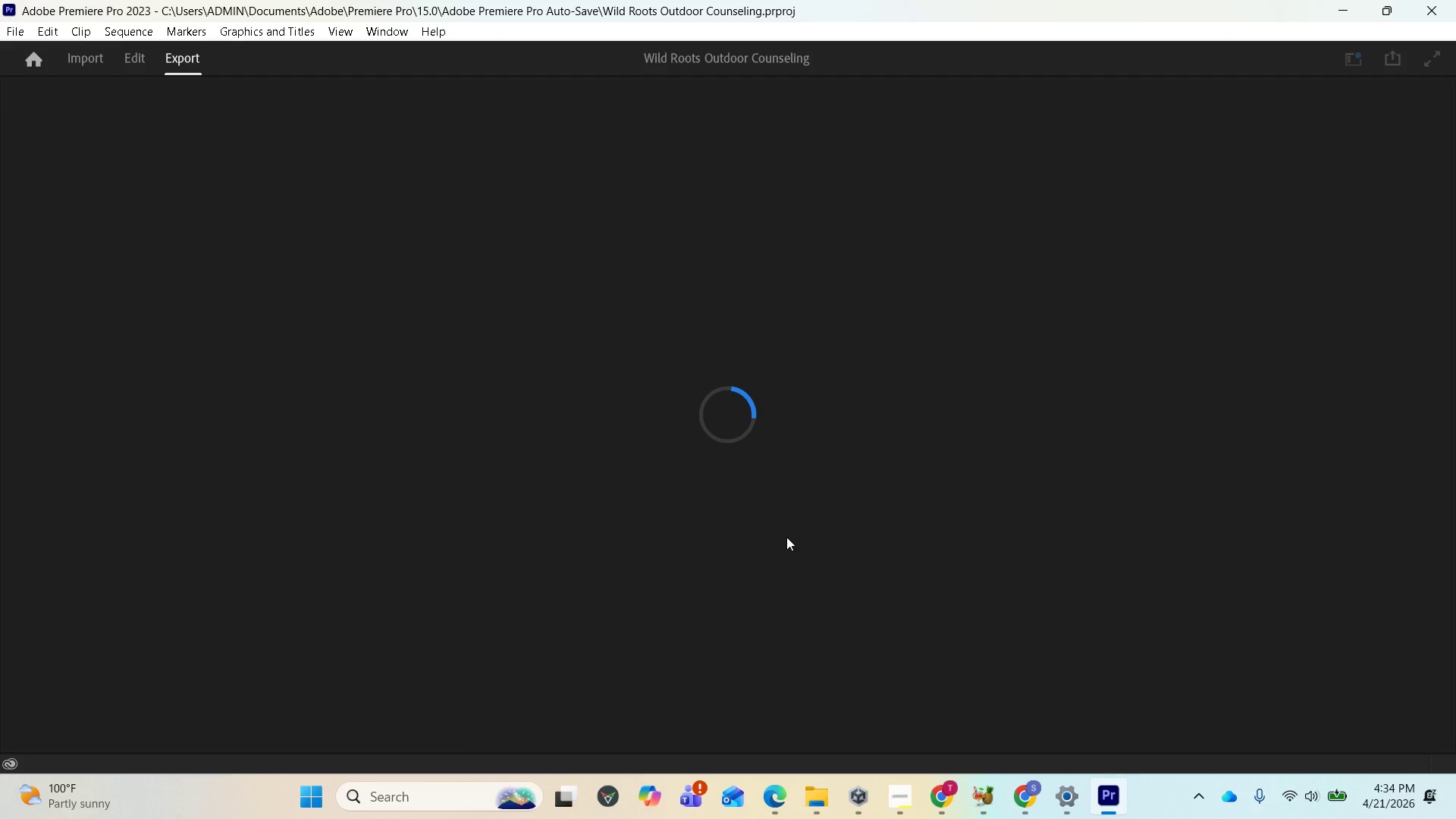 
key(Space)
 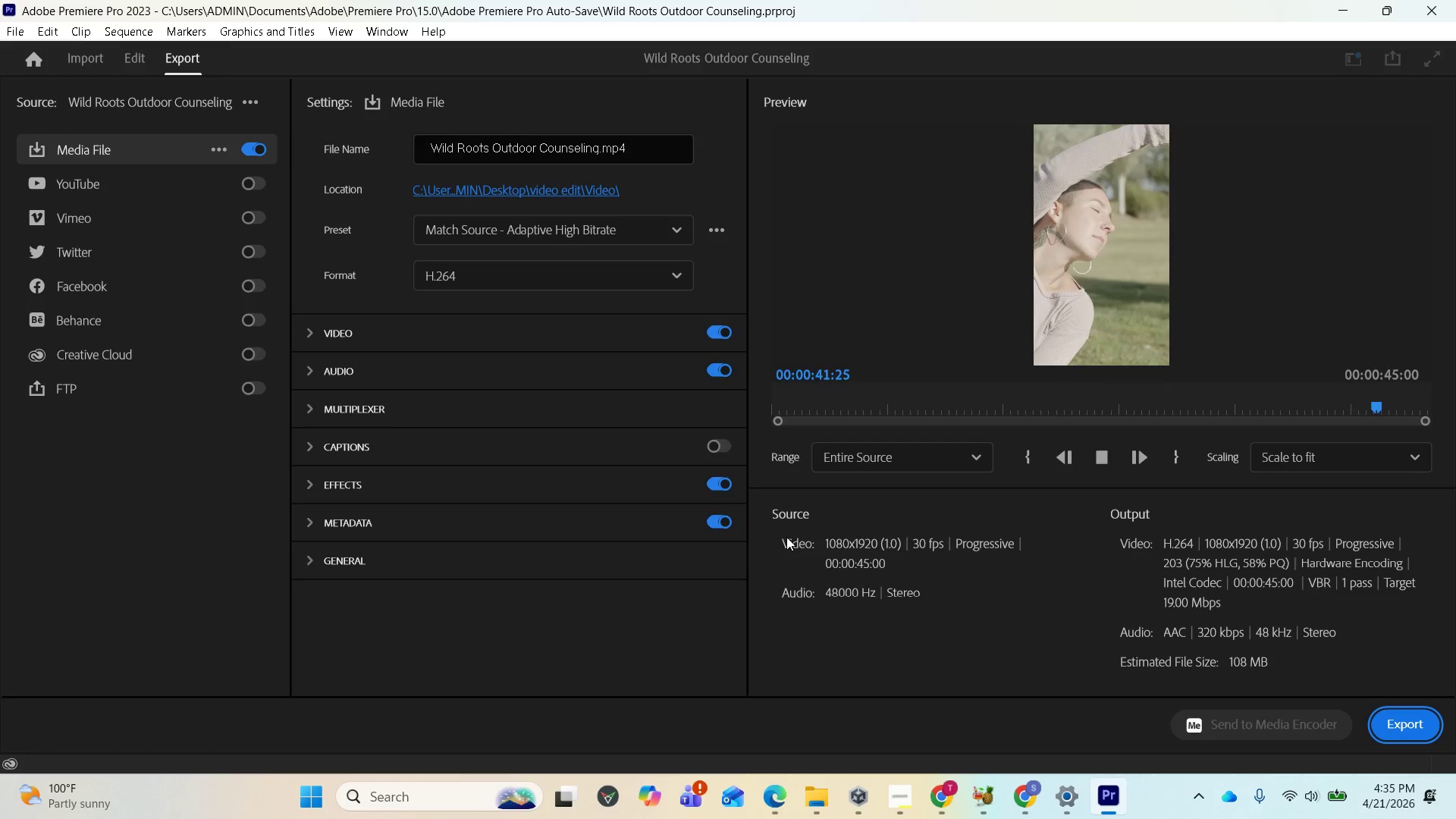 
wait(47.16)
 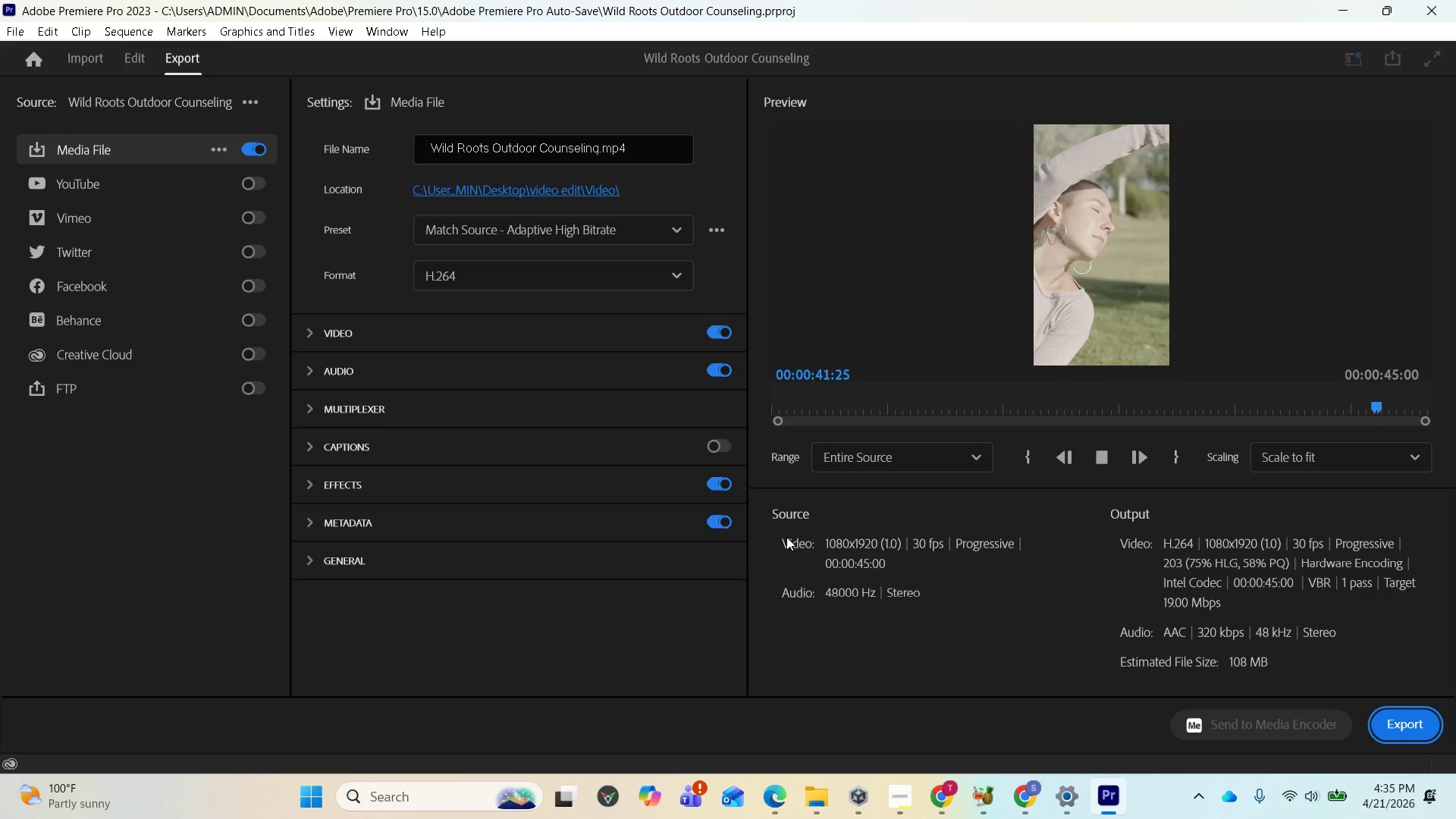 
left_click([144, 60])
 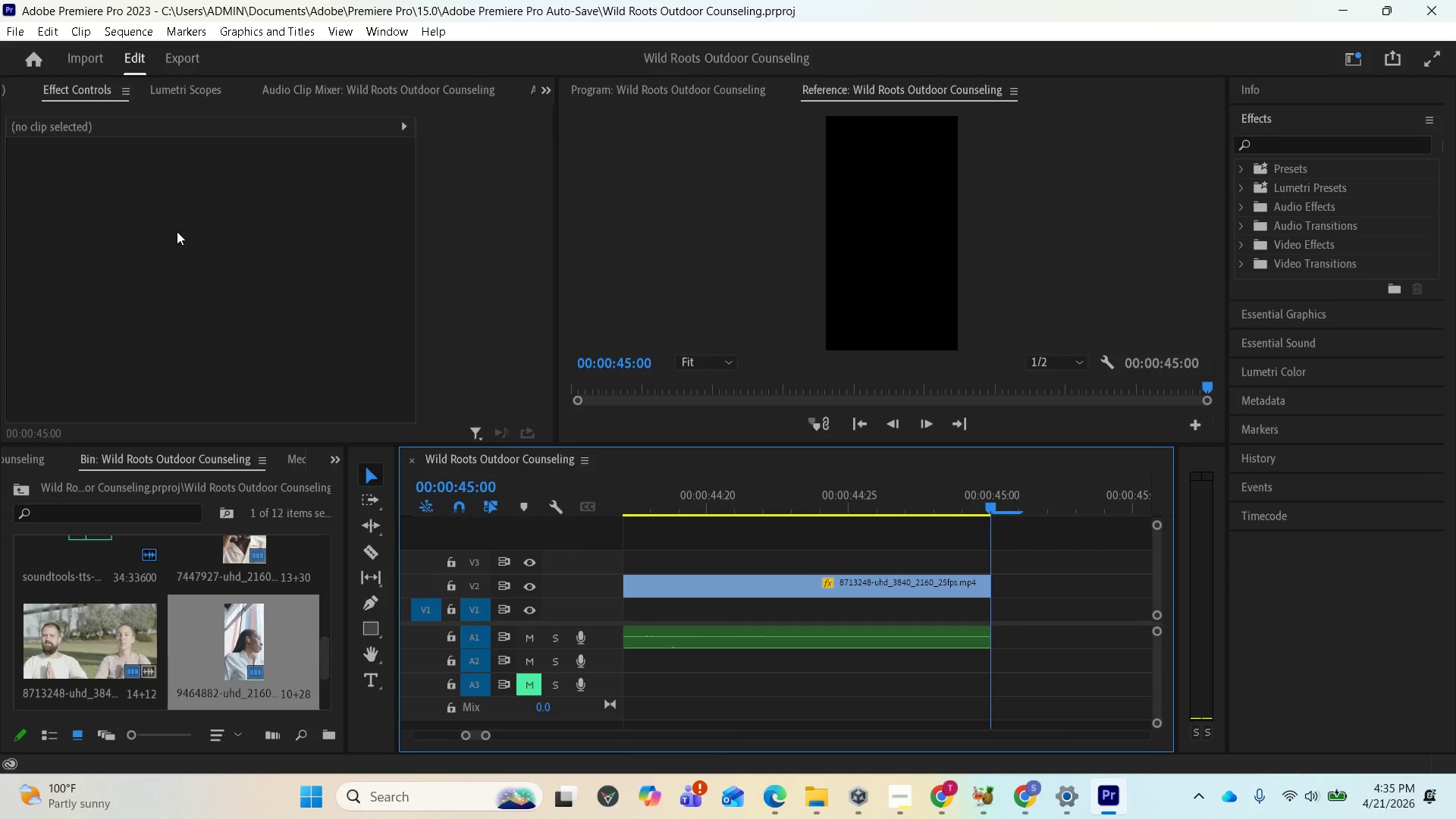 
wait(11.72)
 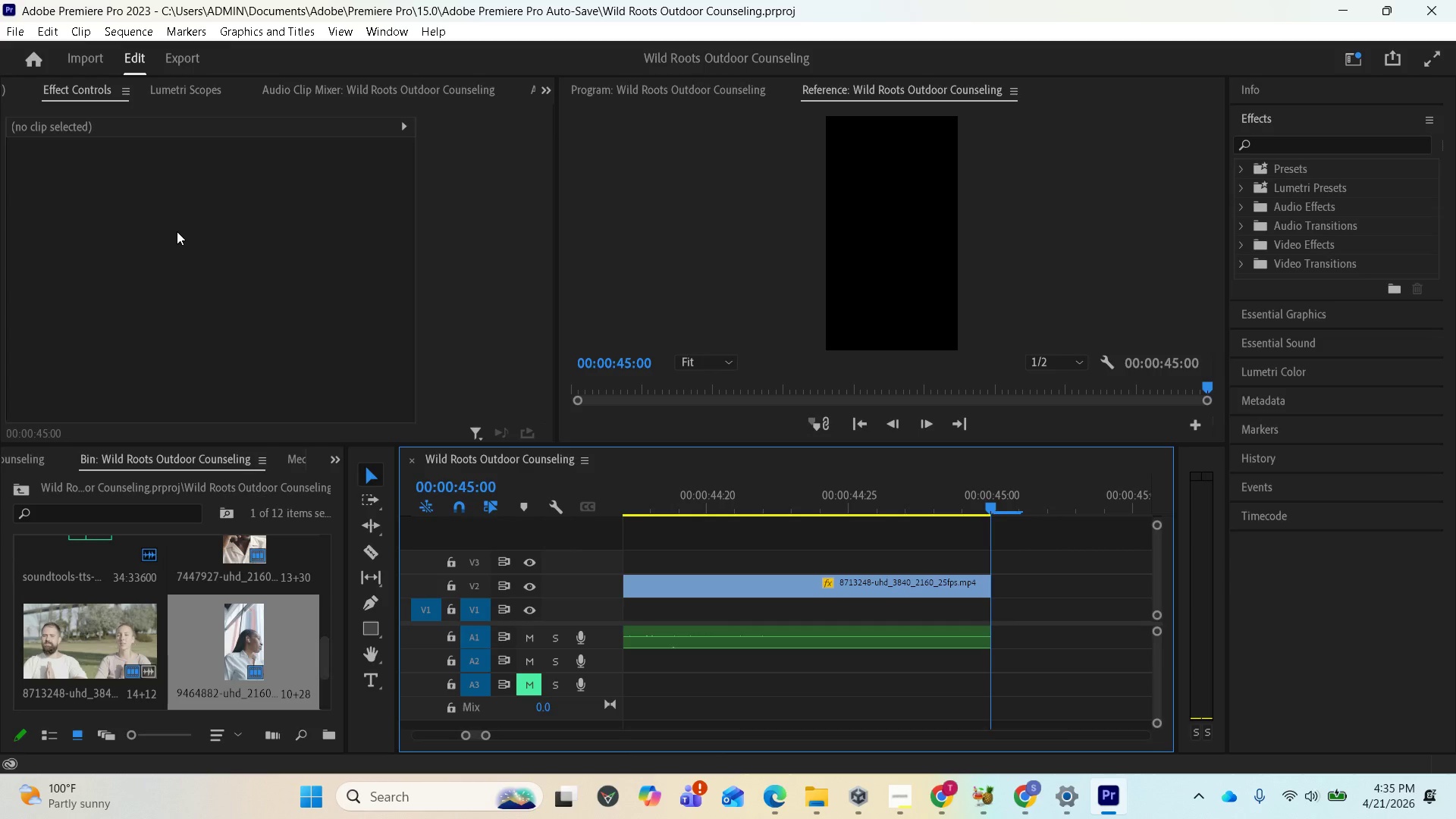 
left_click_drag(start_coordinate=[993, 511], to_coordinate=[572, 477])
 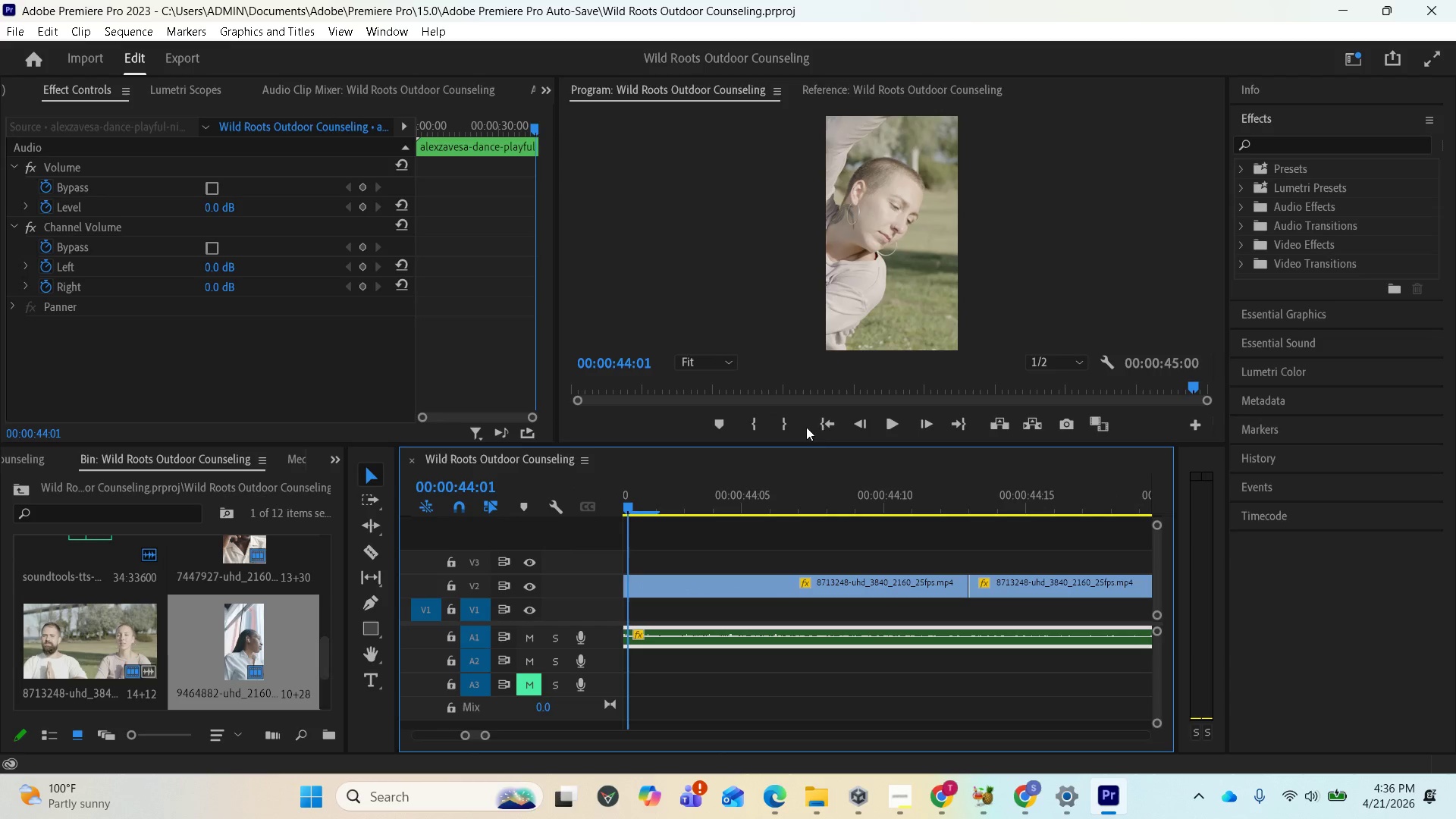 
left_click([817, 424])
 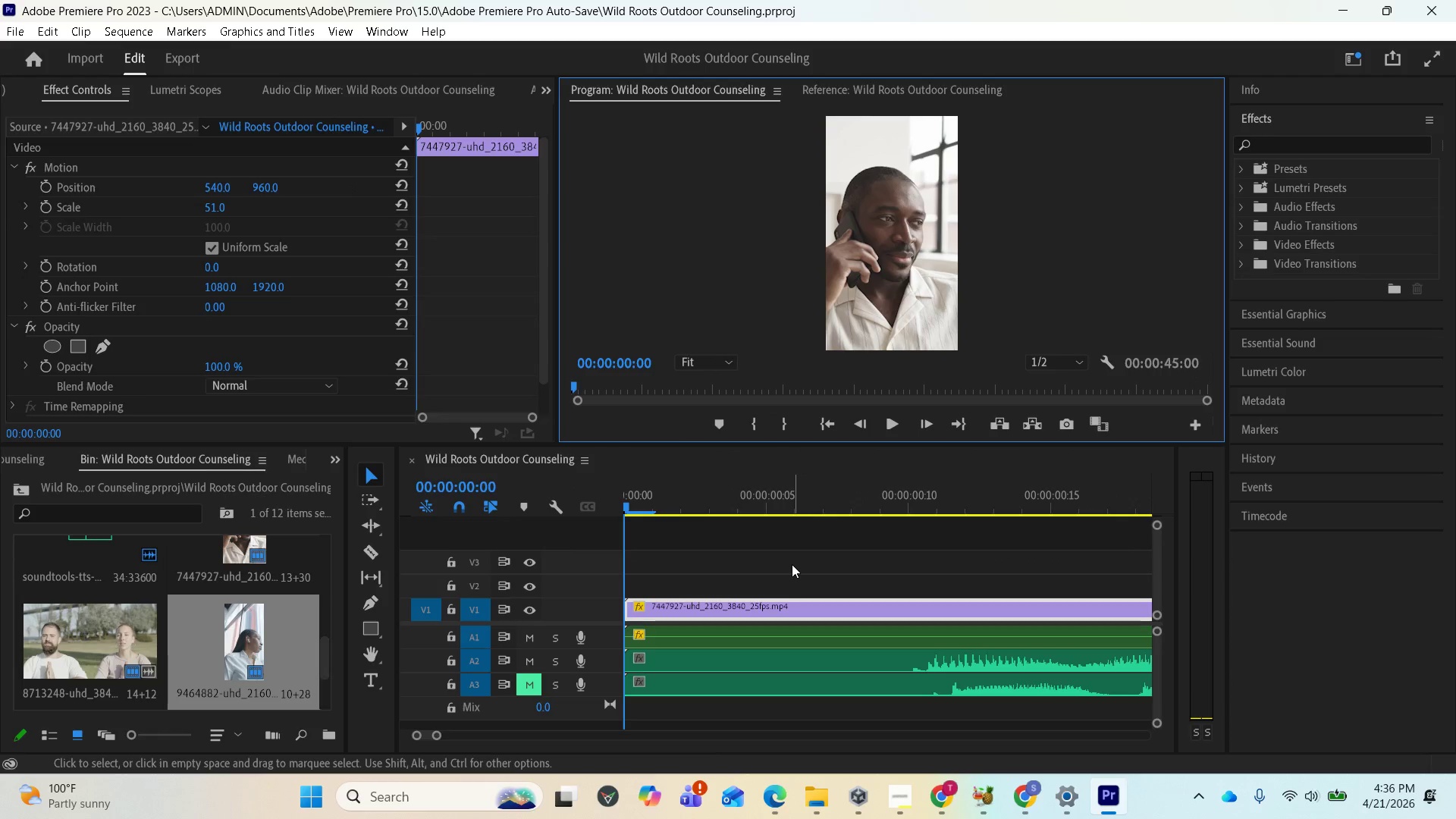 
key(Space)
 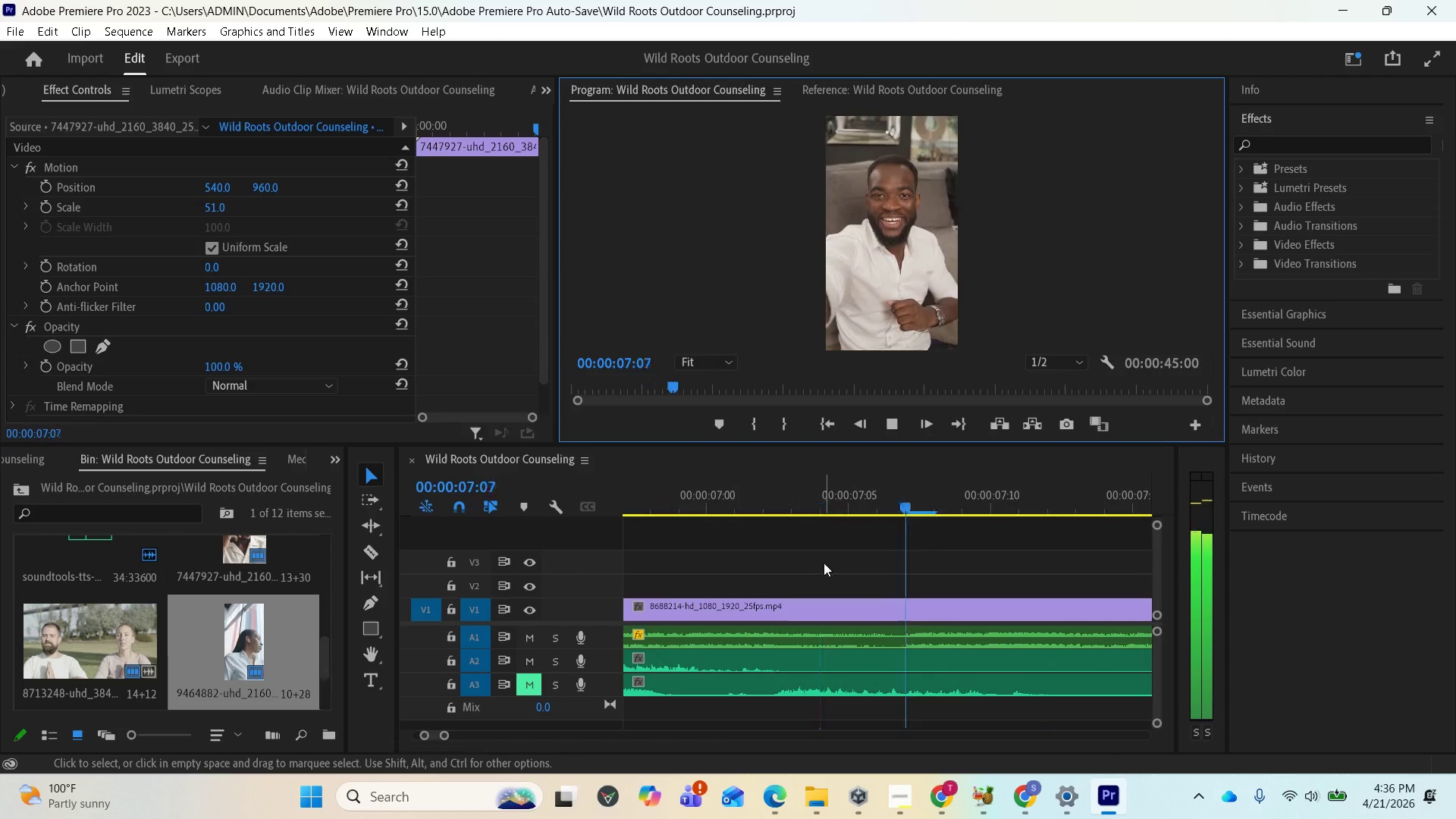 
wait(12.31)
 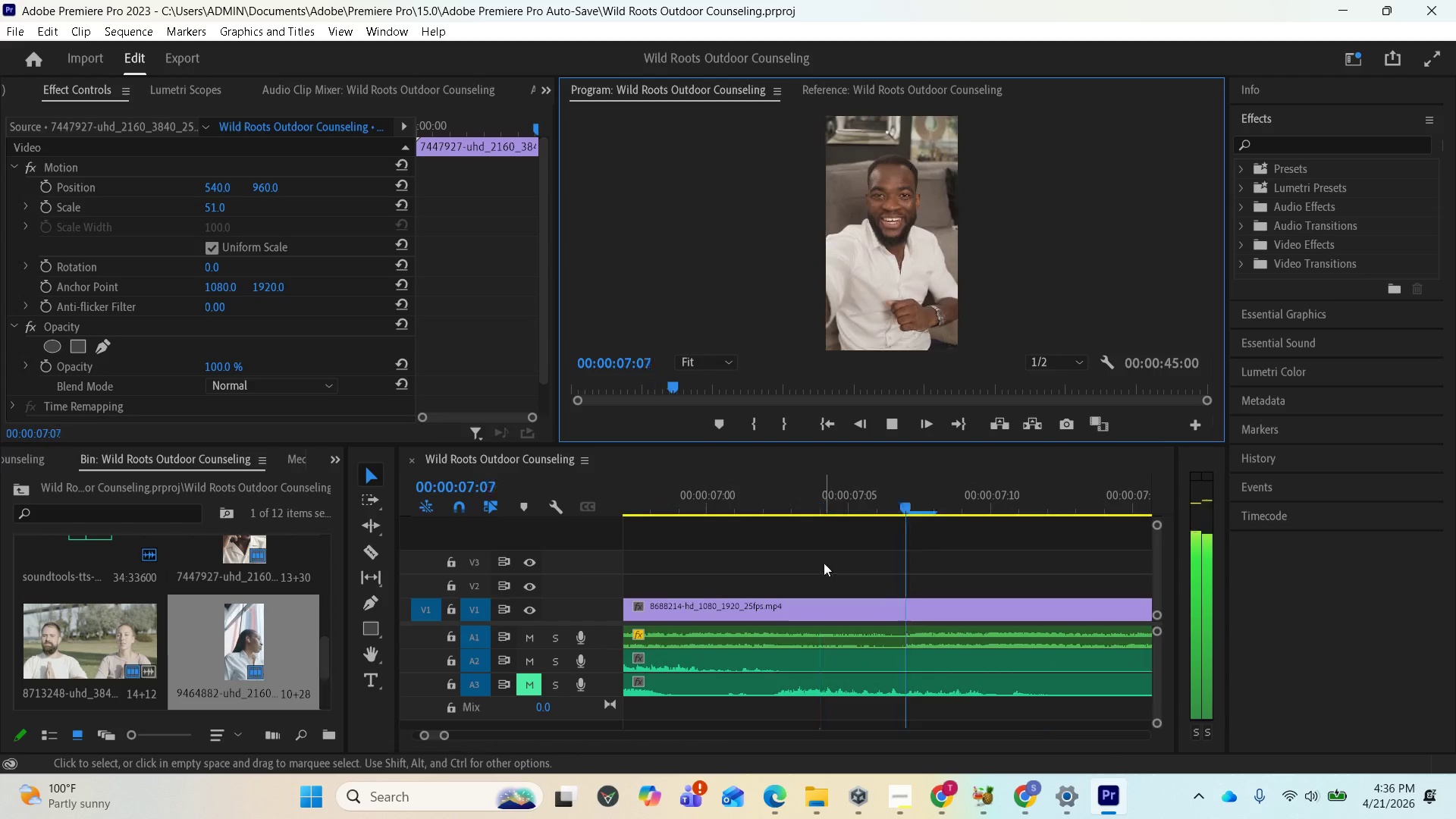 
key(Space)
 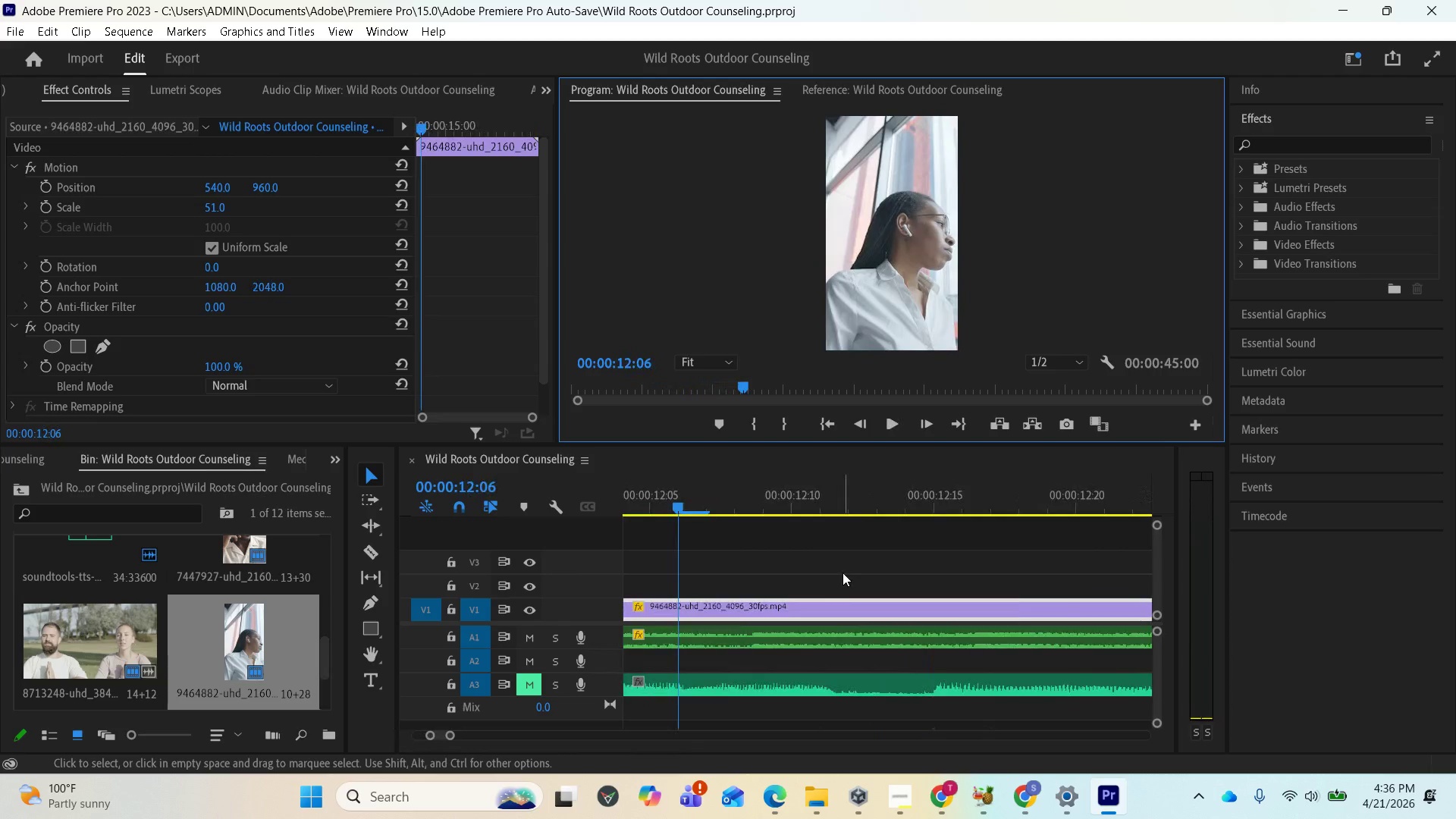 
scroll: coordinate [848, 584], scroll_direction: down, amount: 2.0
 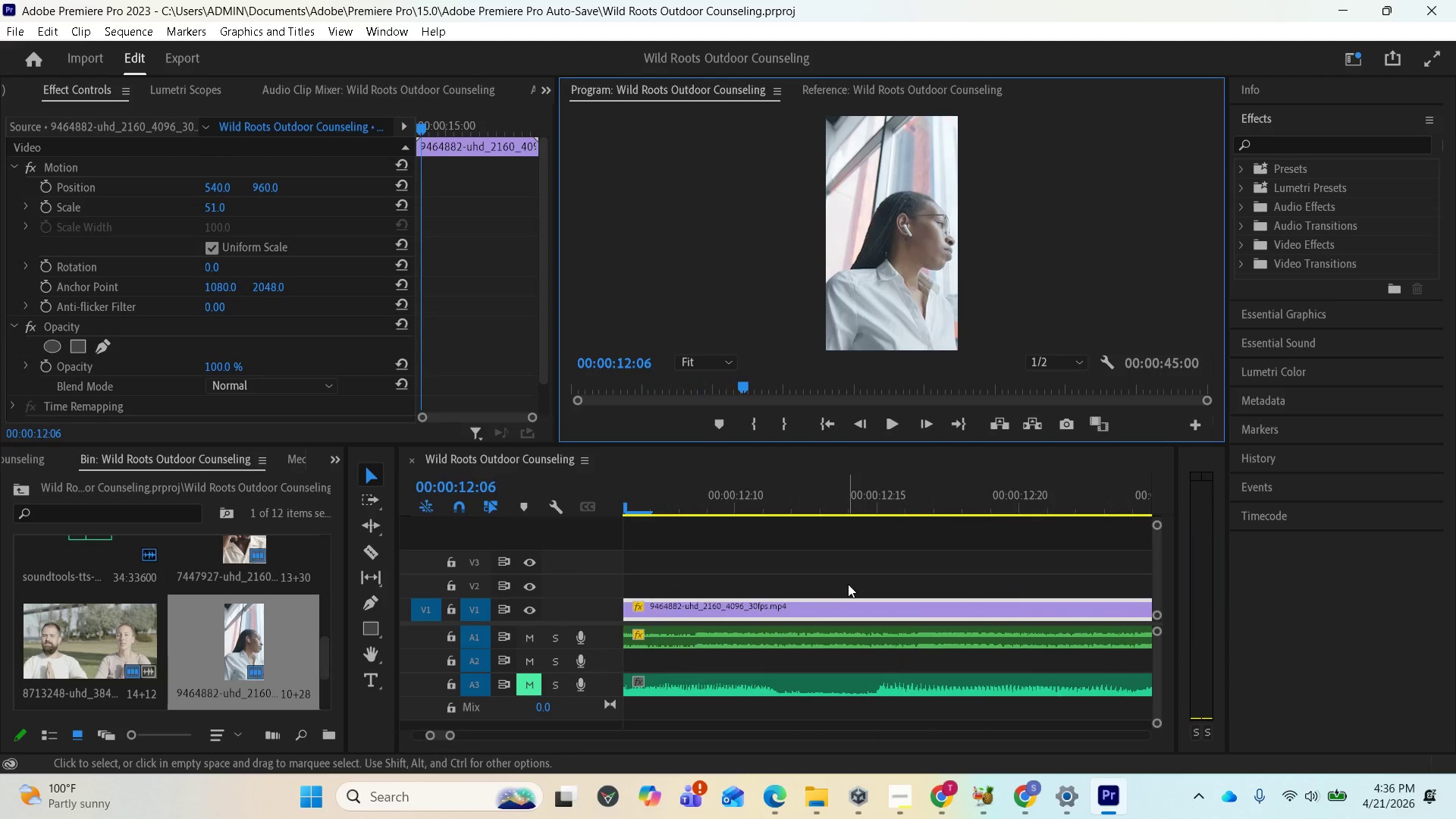 
key(Minus)
 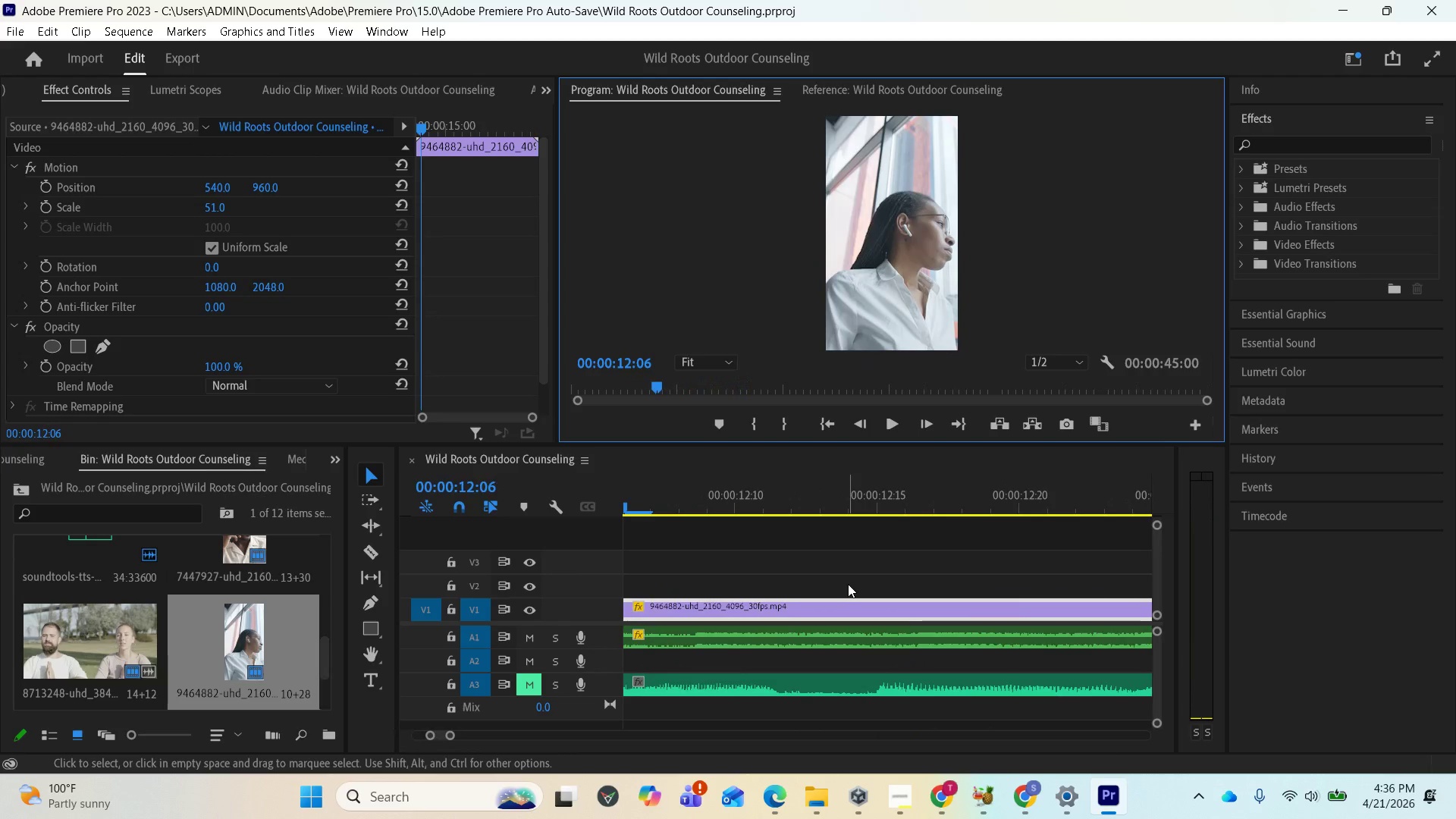 
key(Minus)
 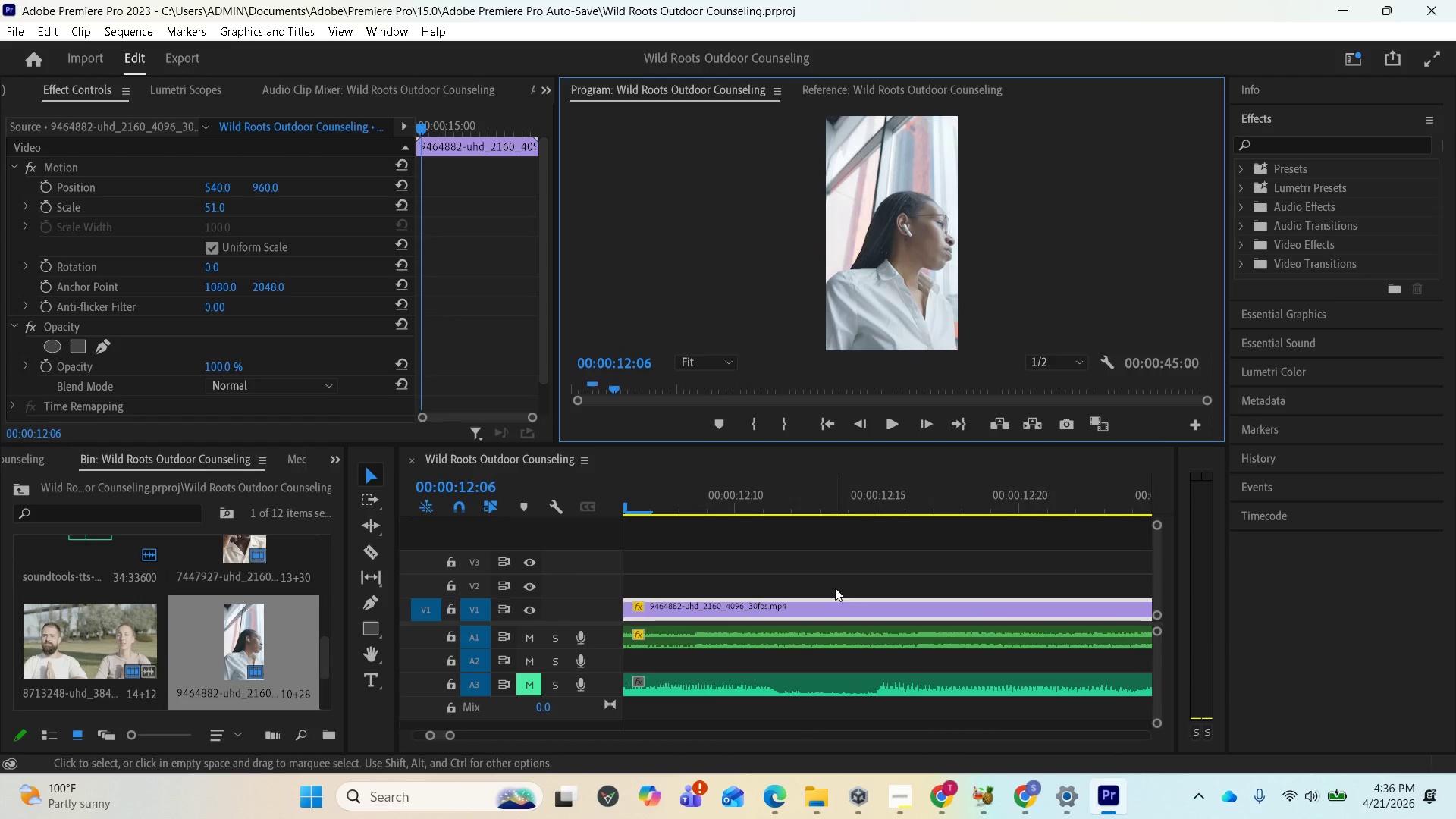 
key(Minus)
 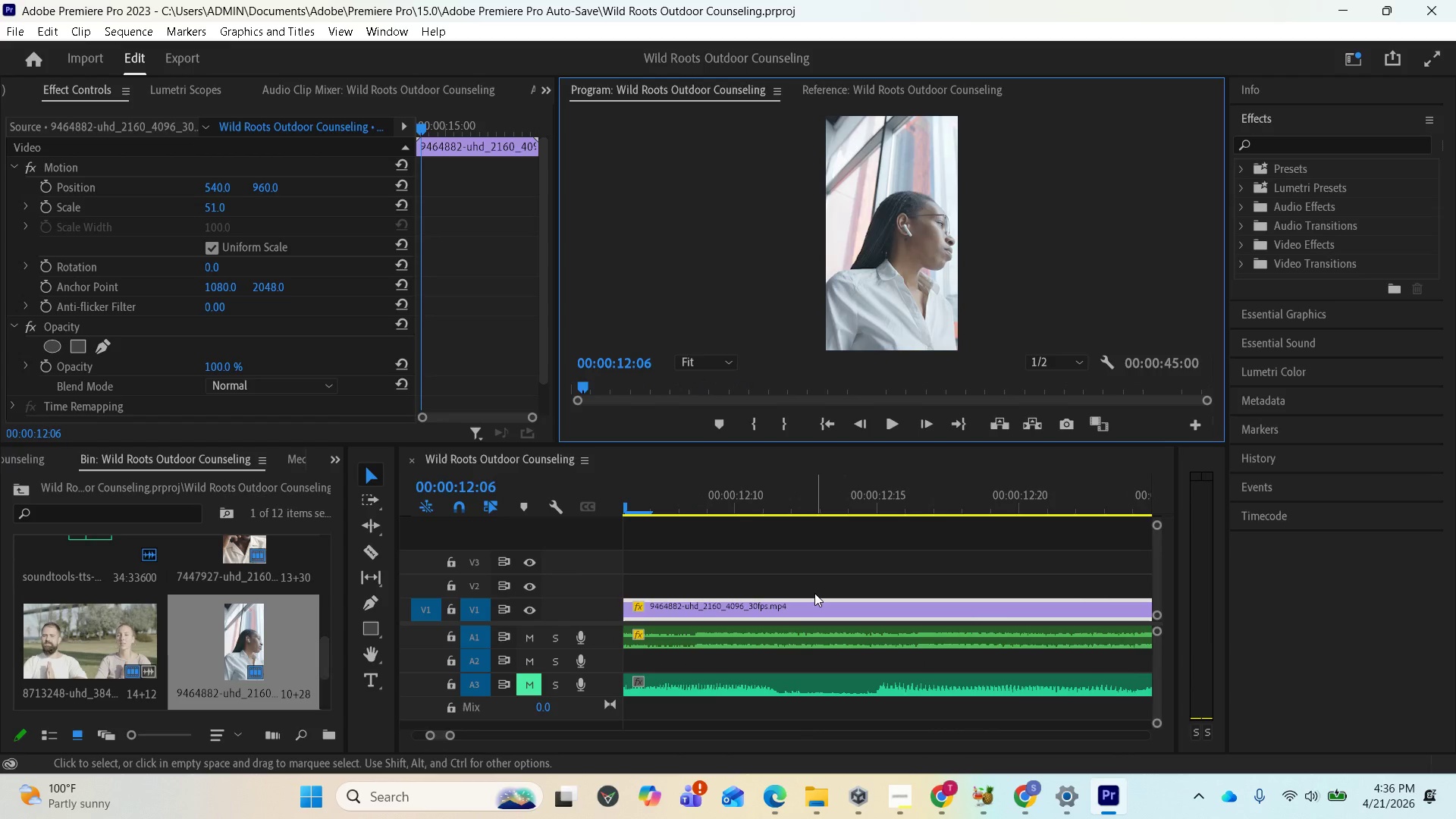 
key(Minus)
 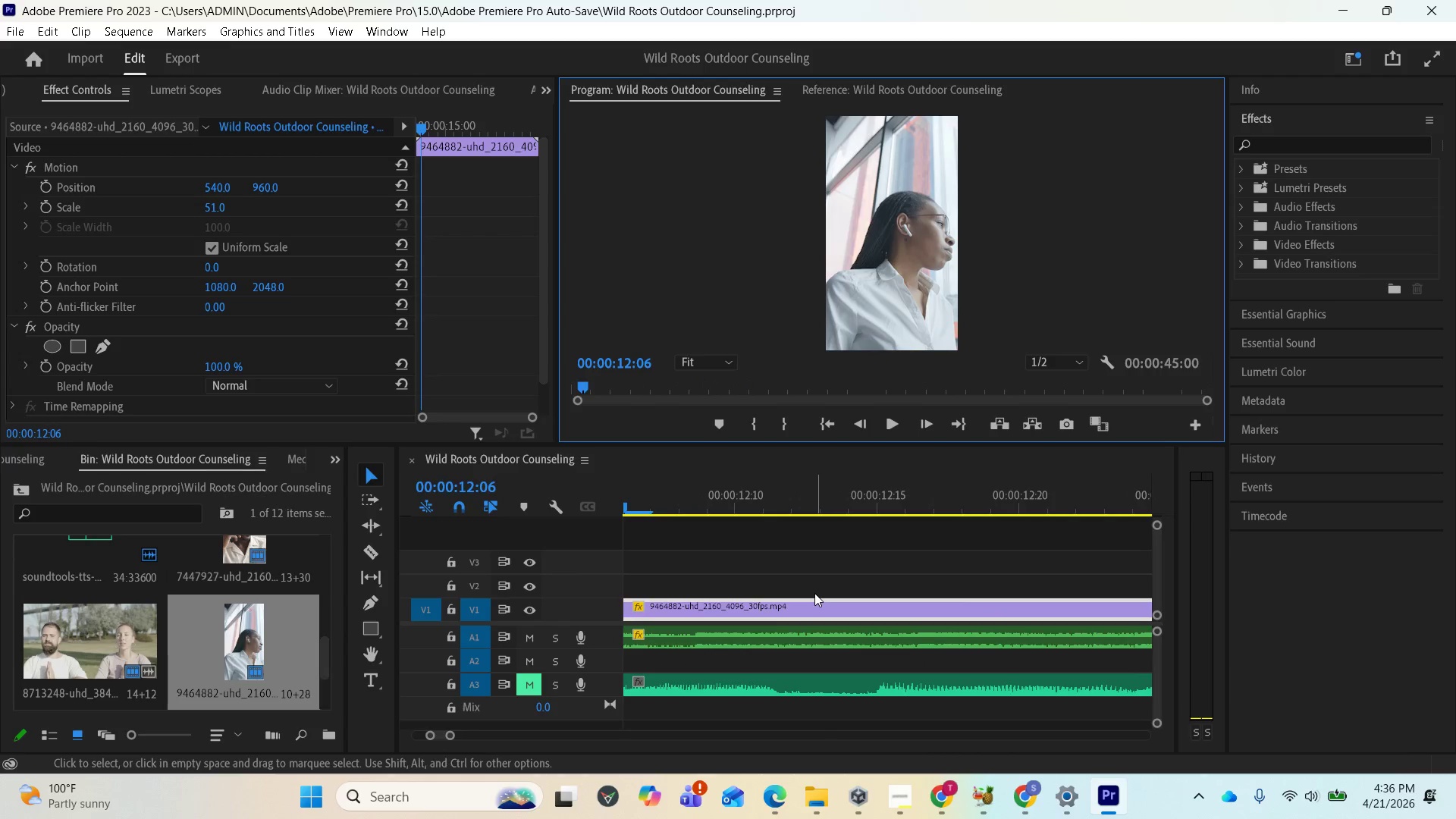 
key(Minus)
 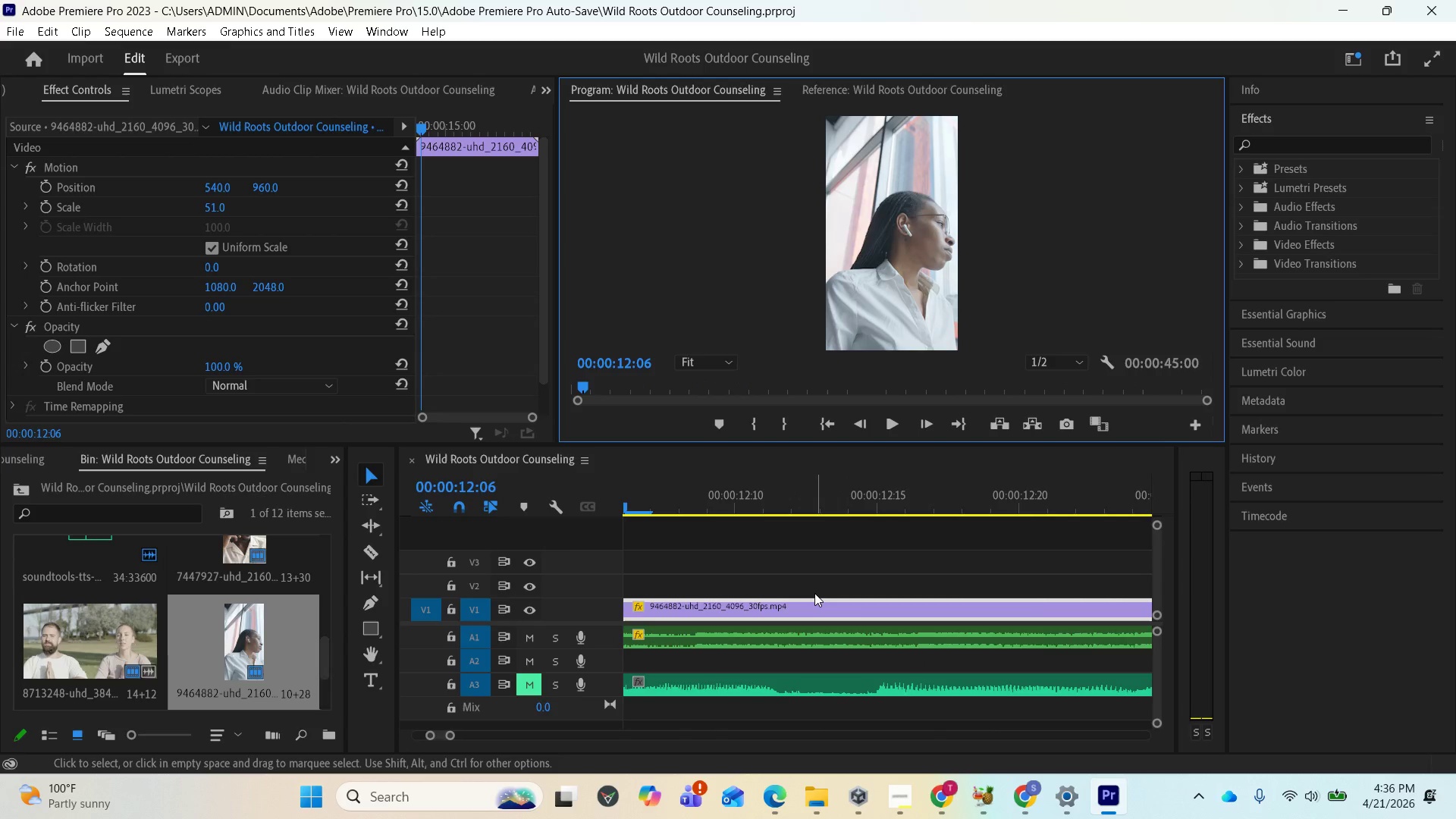 
left_click([814, 593])
 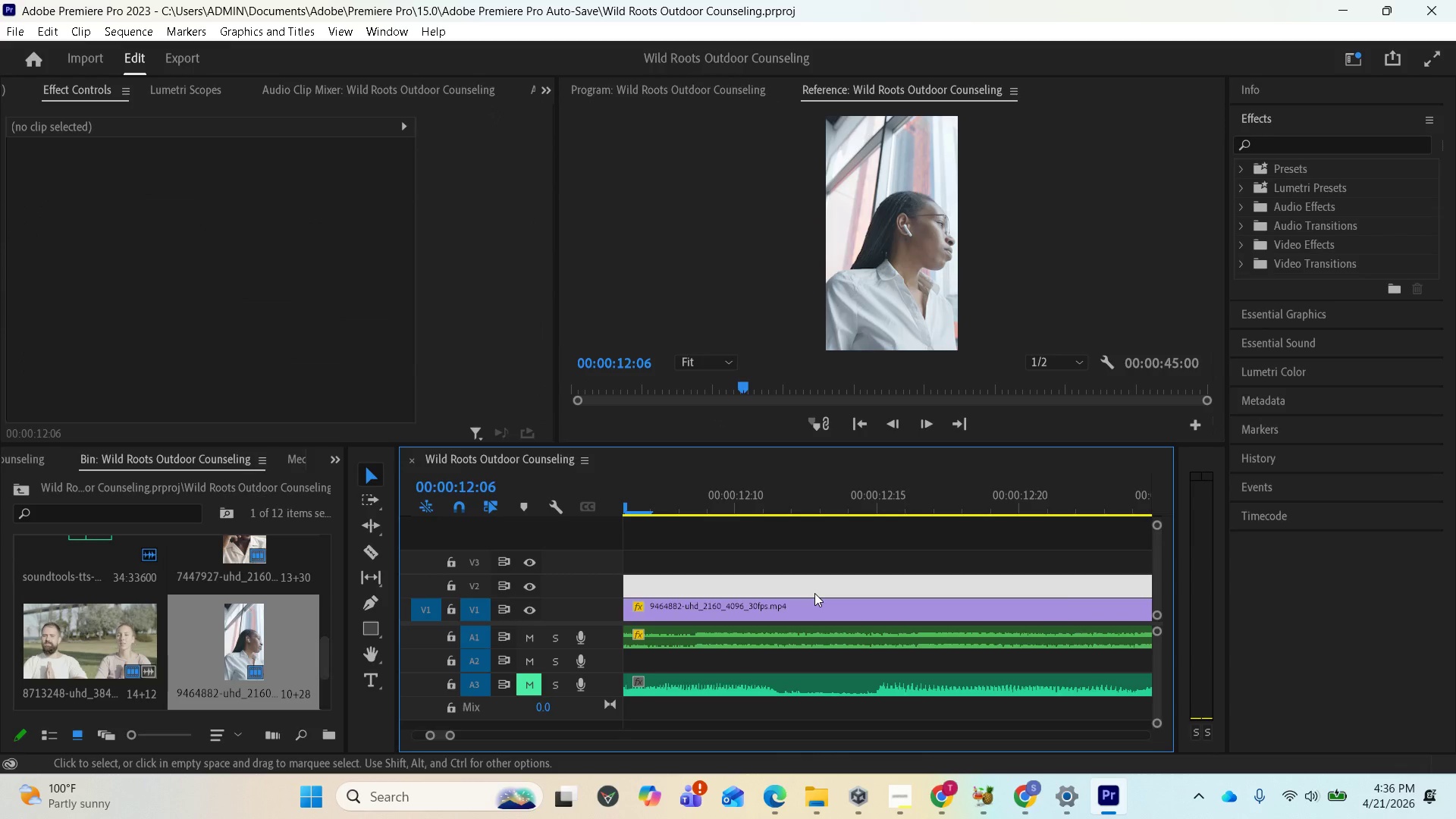 
key(Minus)
 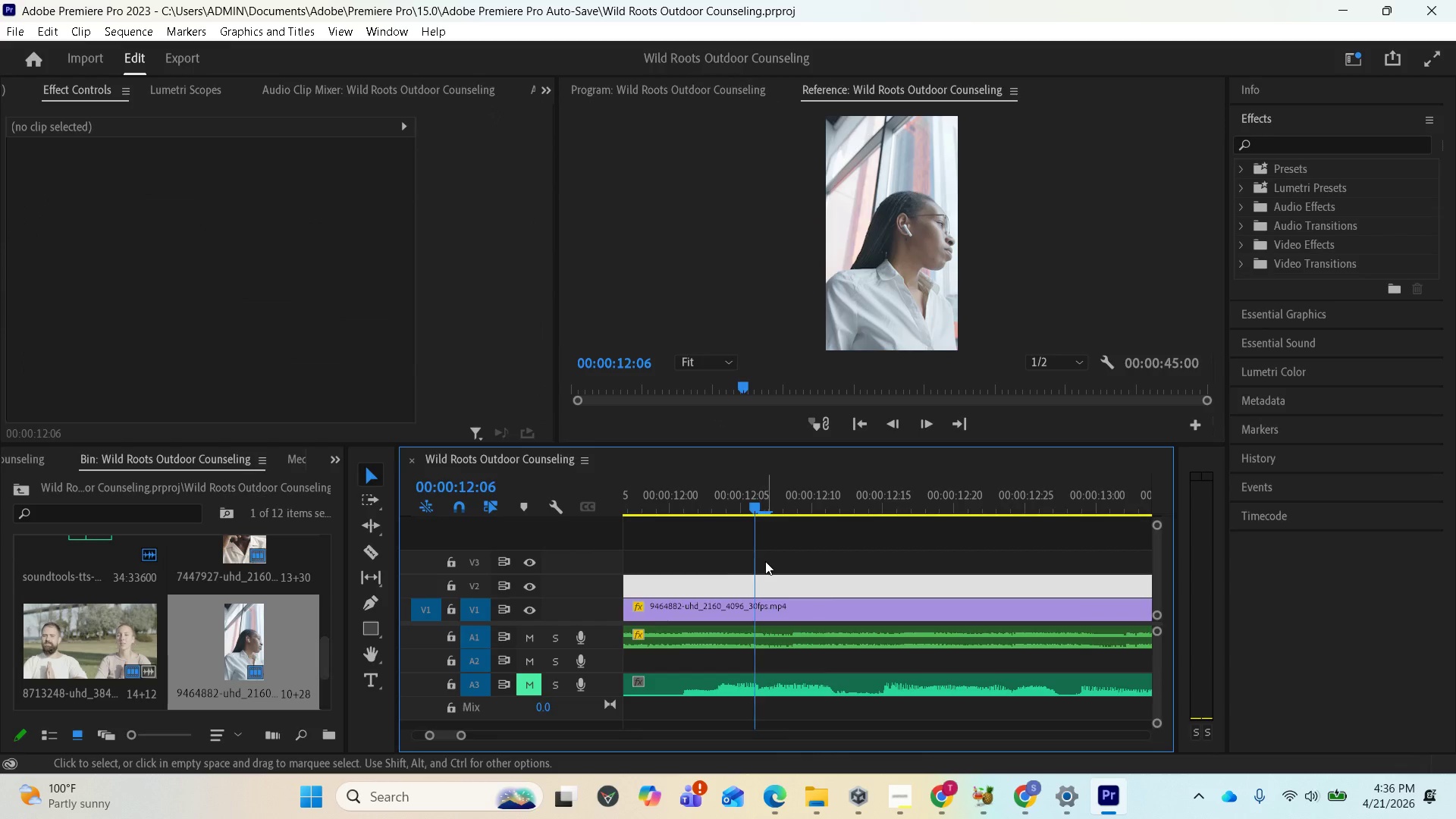 
scroll: coordinate [765, 563], scroll_direction: up, amount: 1.0
 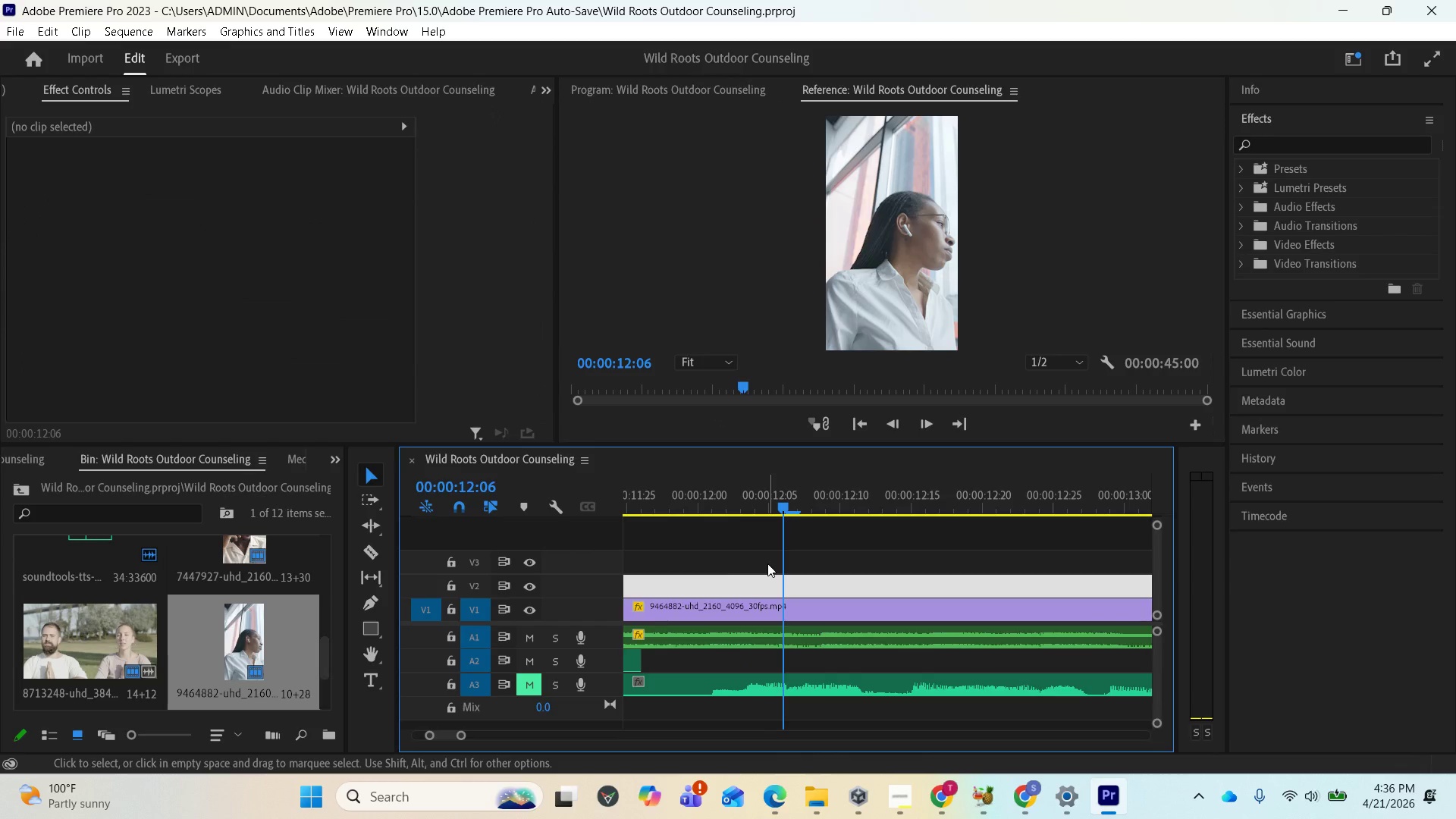 
key(Minus)
 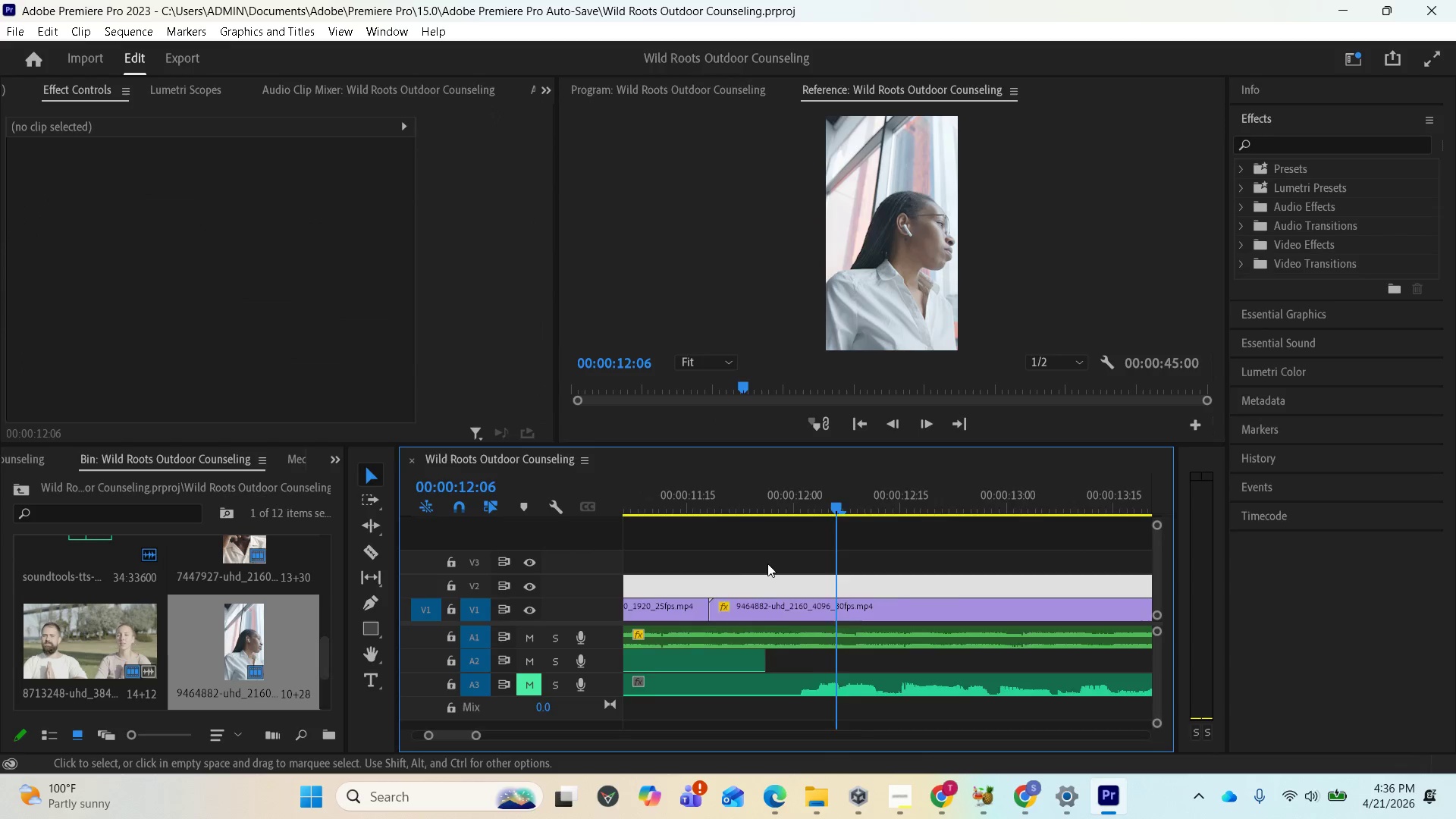 
key(Minus)
 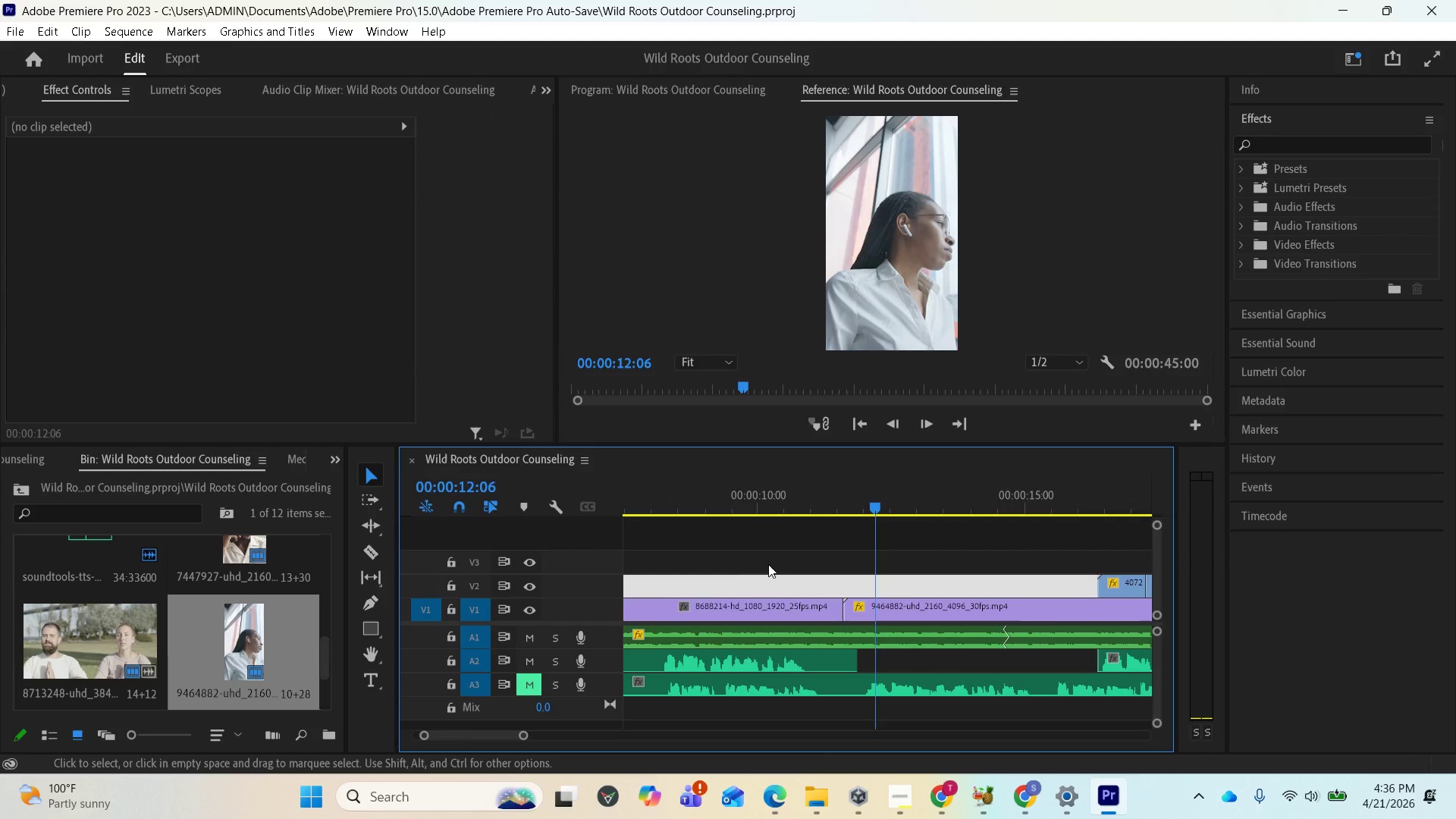 
key(Minus)
 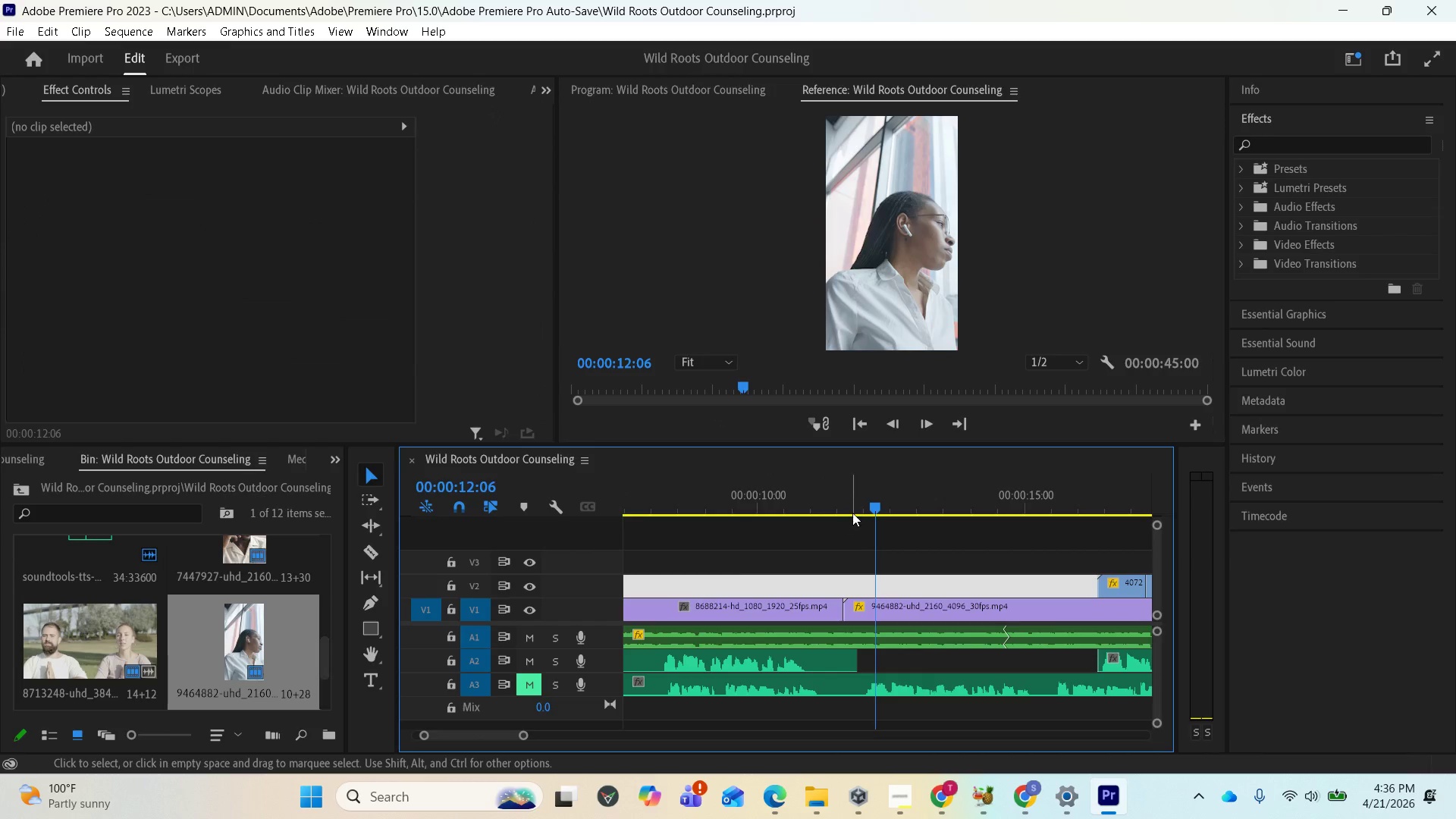 
left_click([831, 540])
 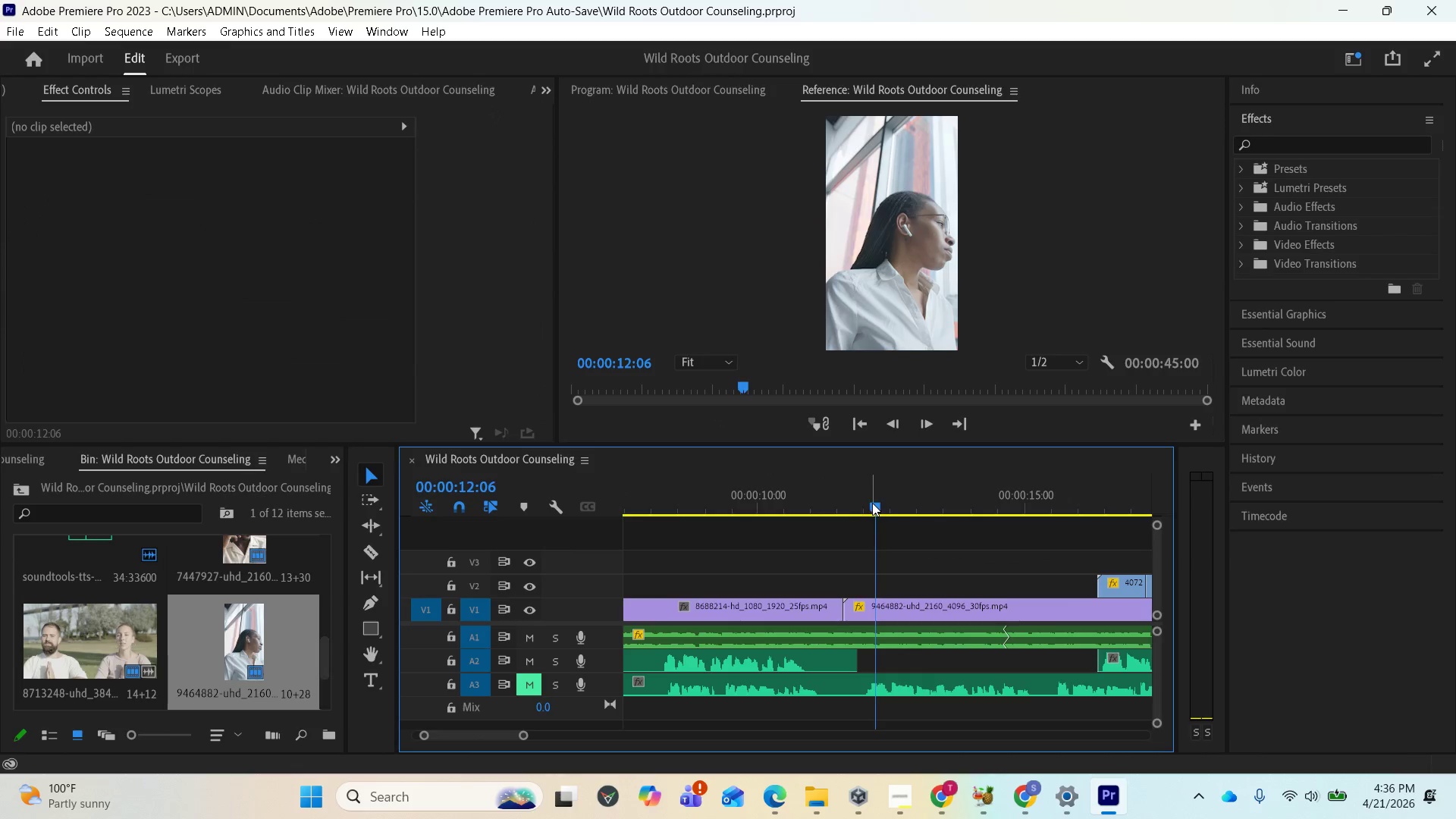 
left_click_drag(start_coordinate=[872, 503], to_coordinate=[765, 503])
 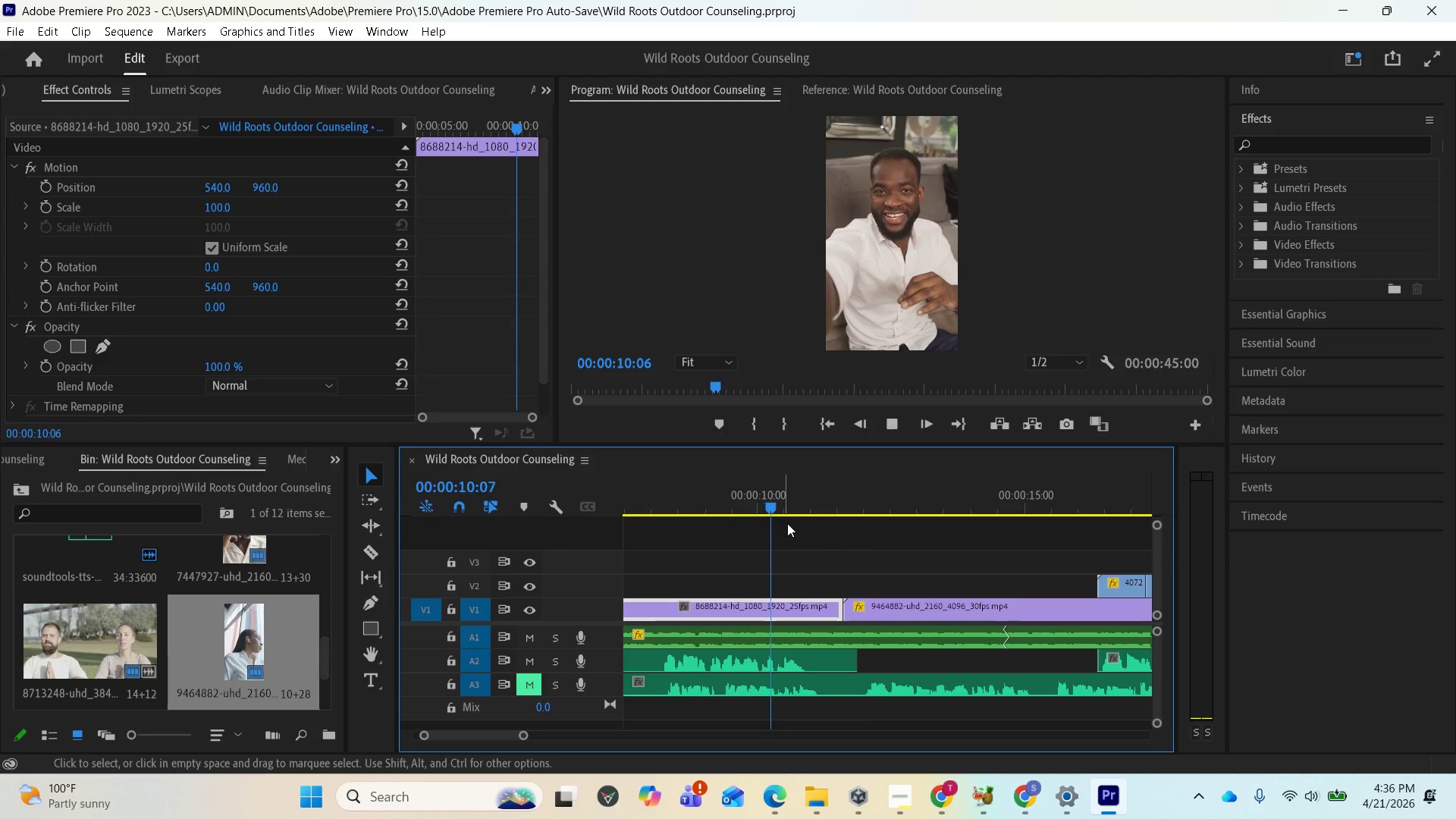 
key(Space)
 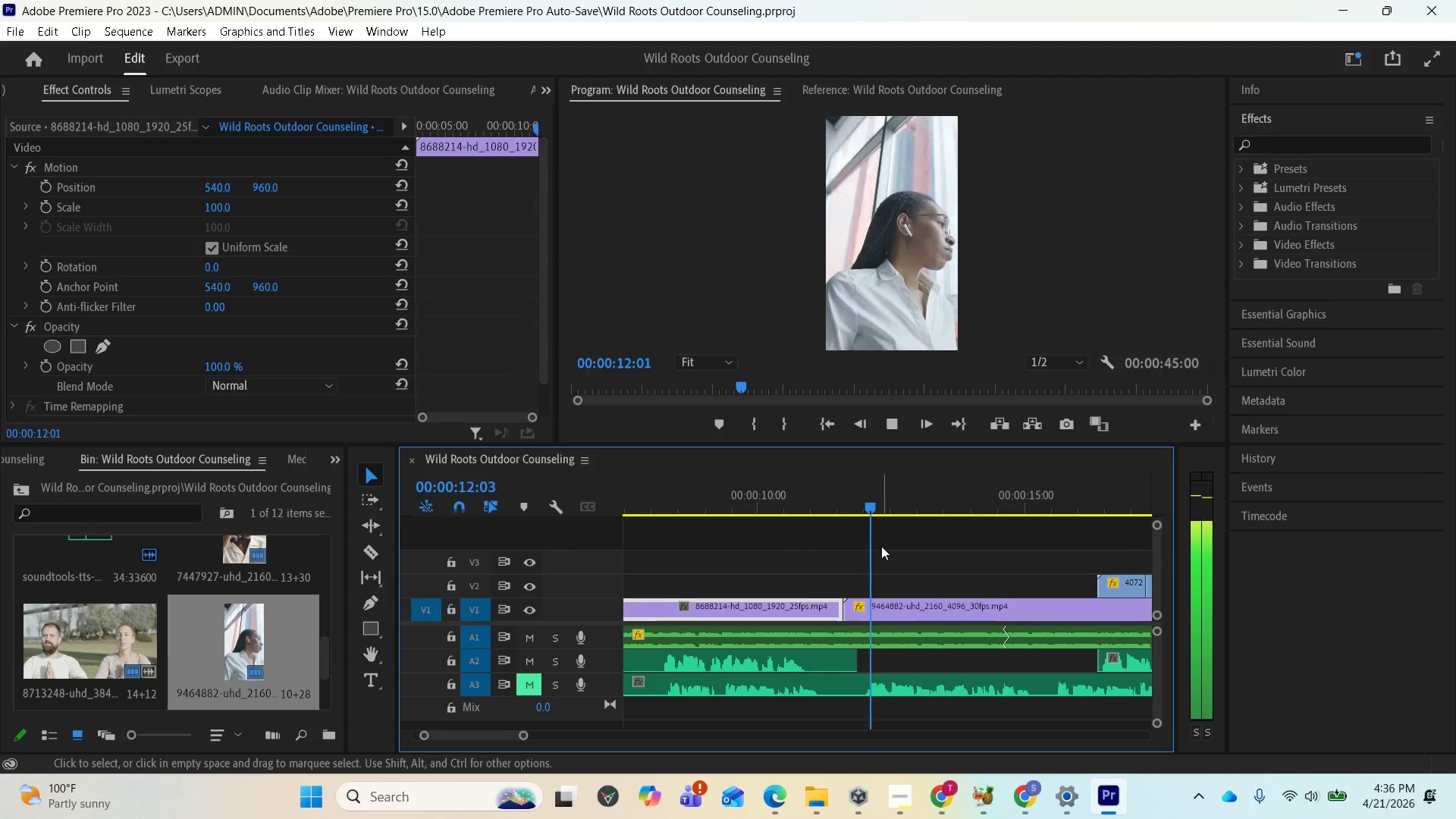 
key(Space)
 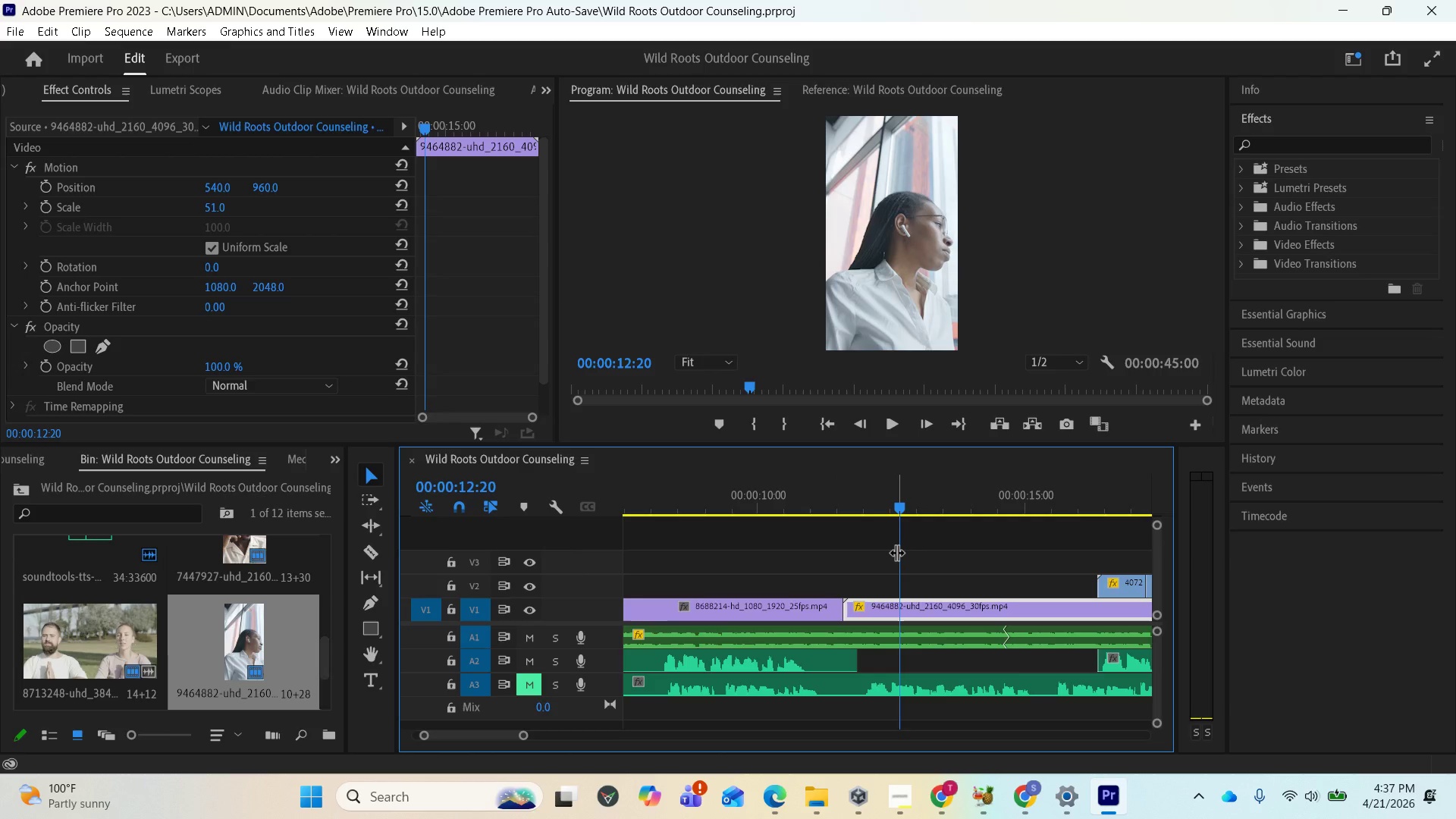 
wait(40.48)
 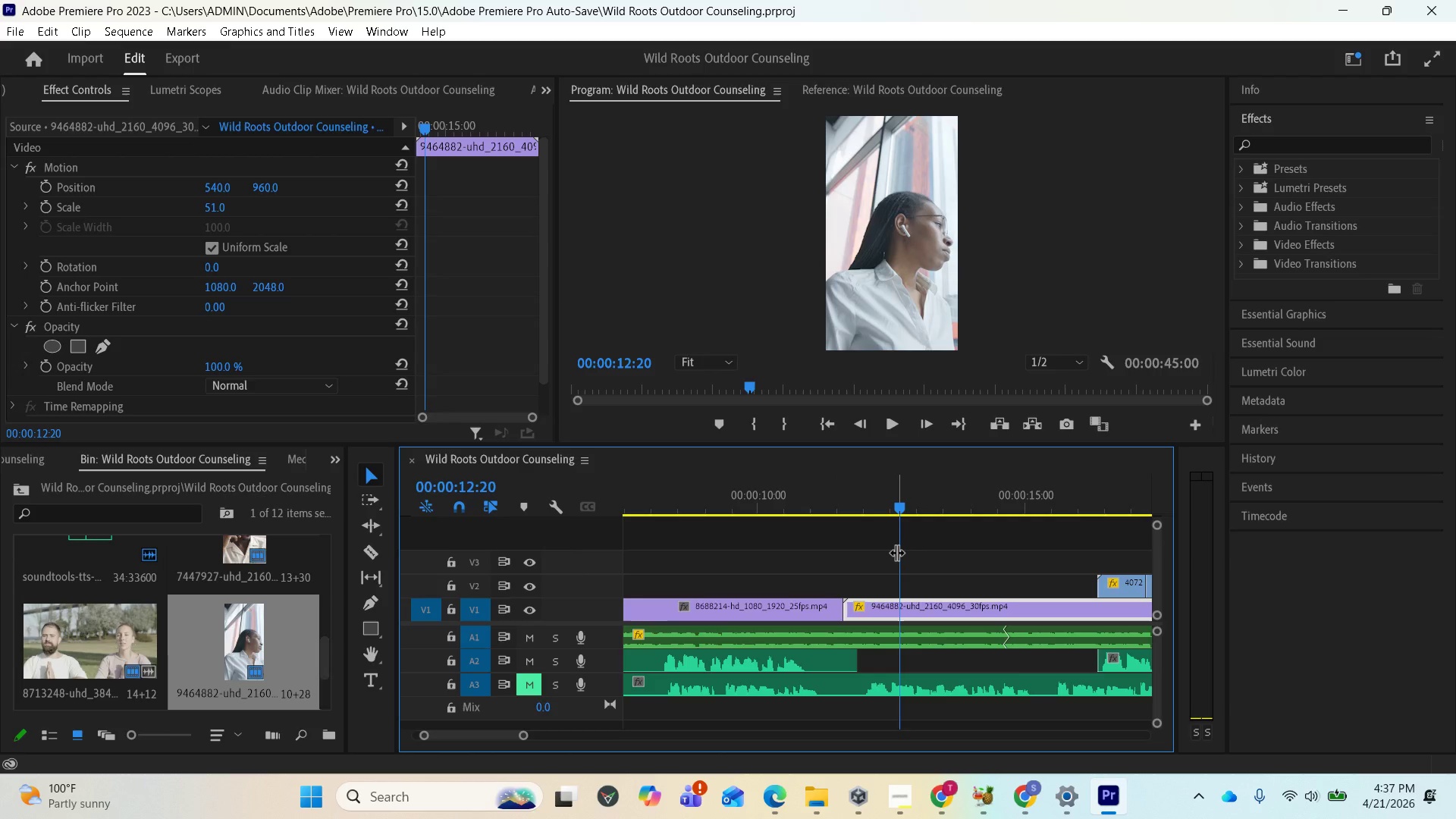 
left_click([369, 553])
 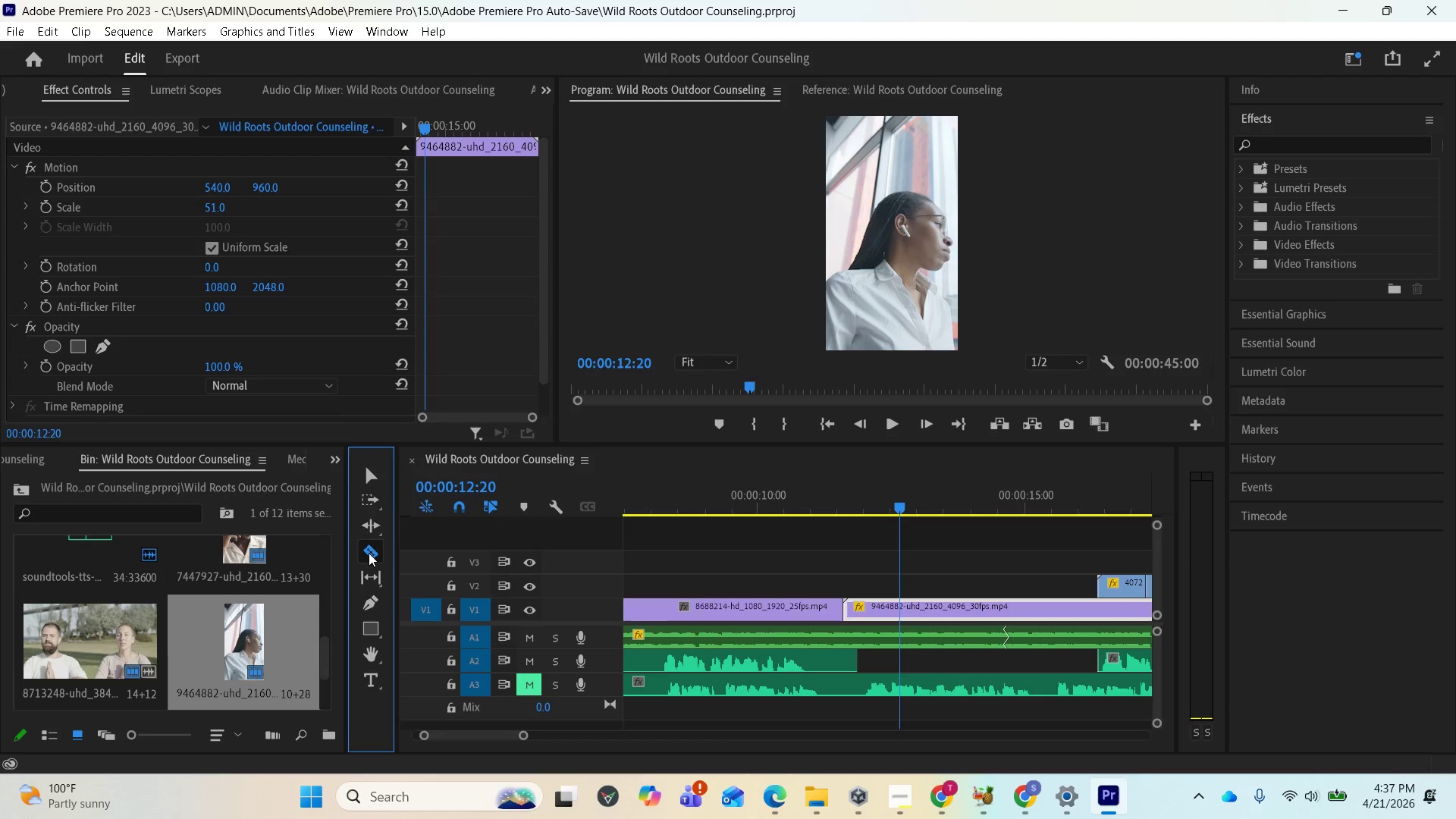 
wait(13.8)
 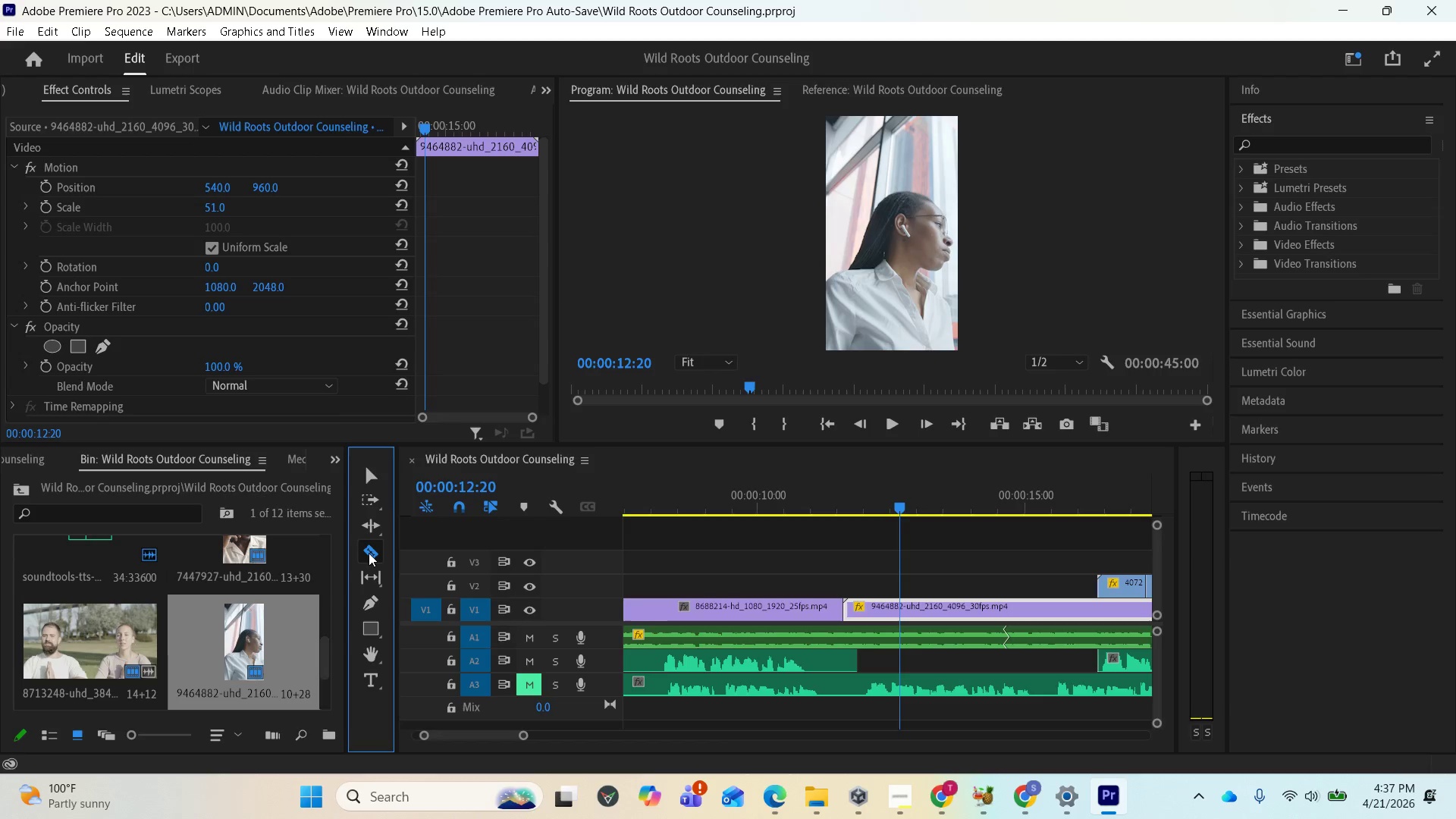 
left_click([899, 609])
 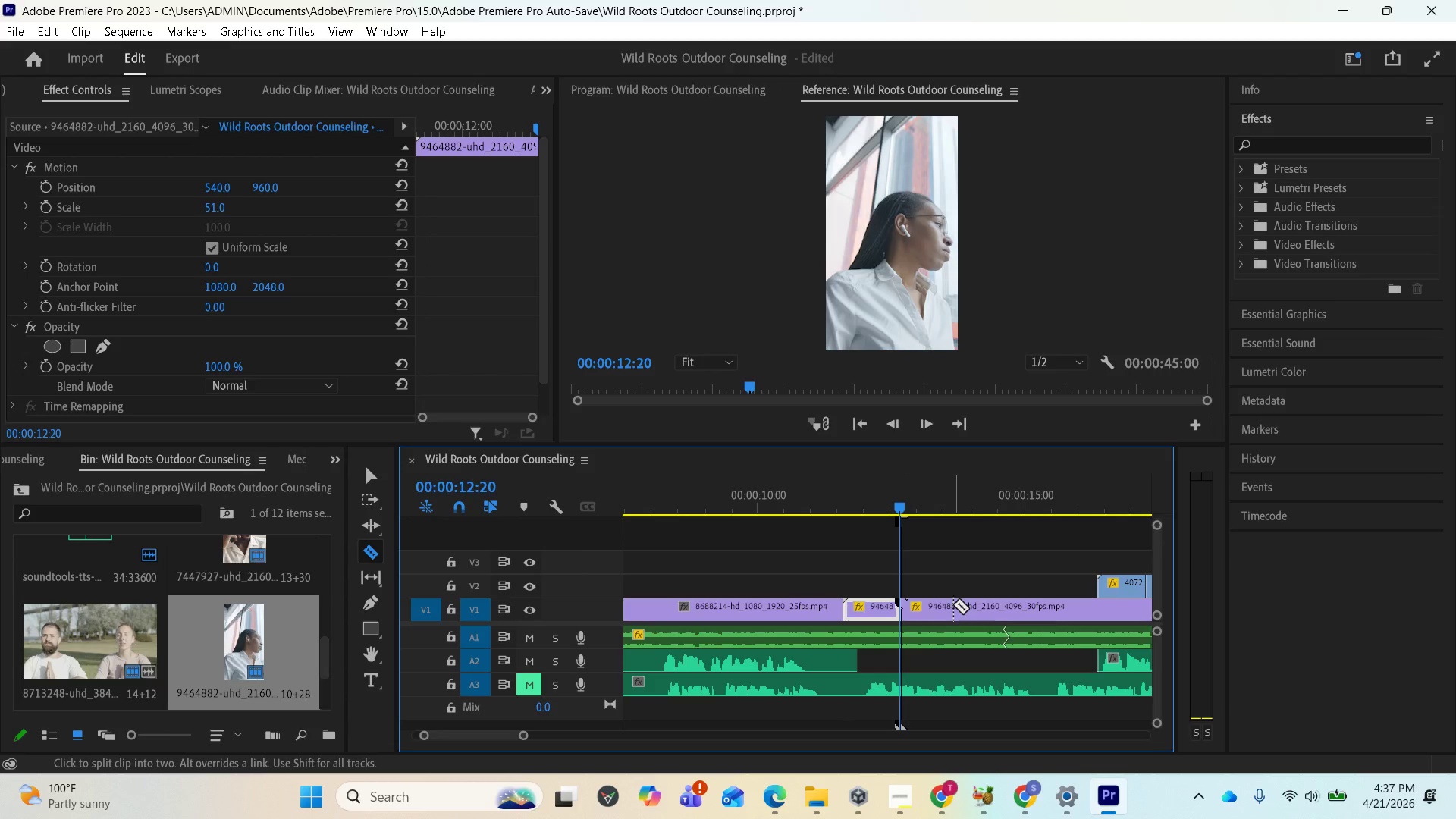 
left_click([953, 604])
 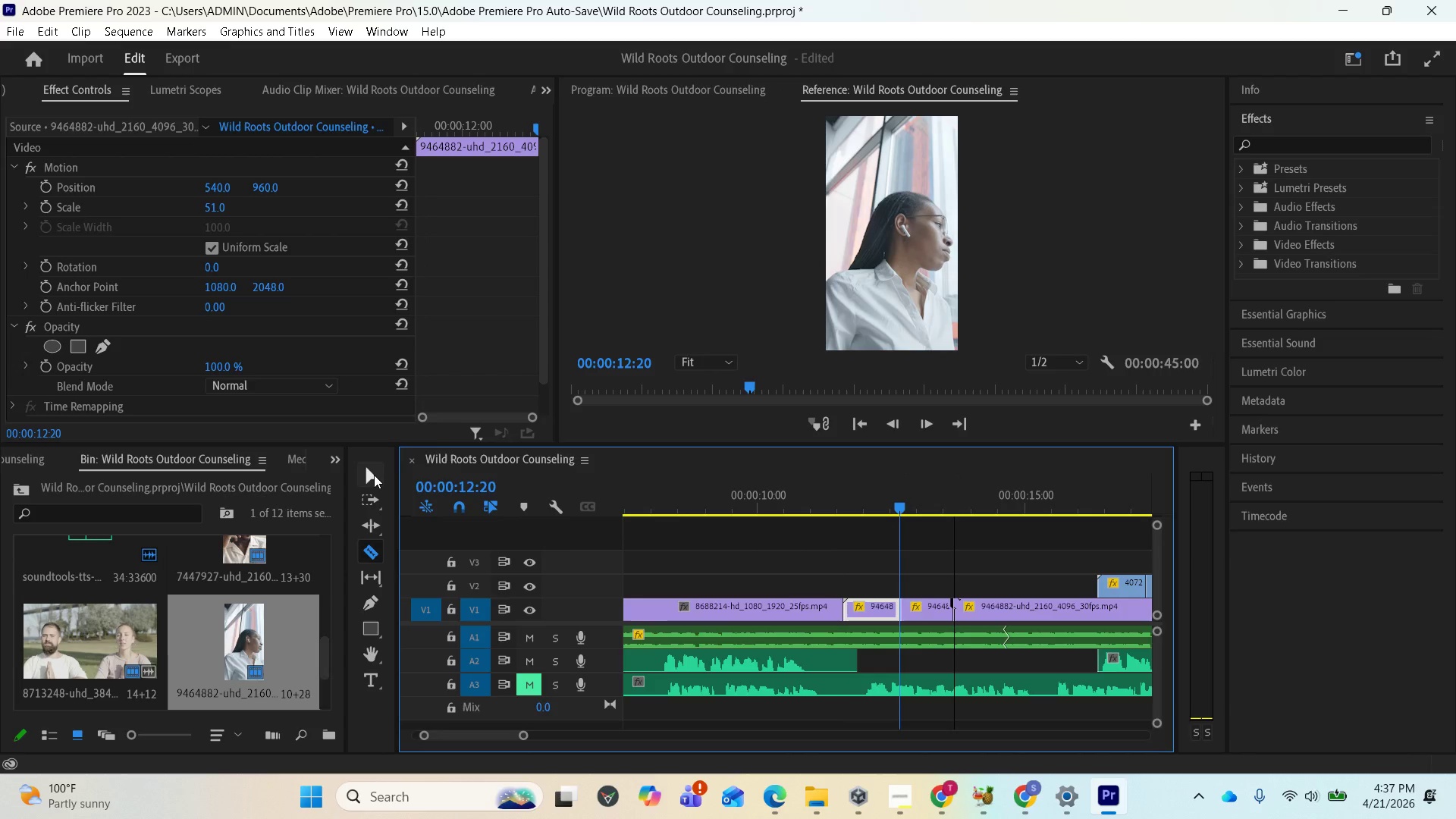 
left_click([373, 475])
 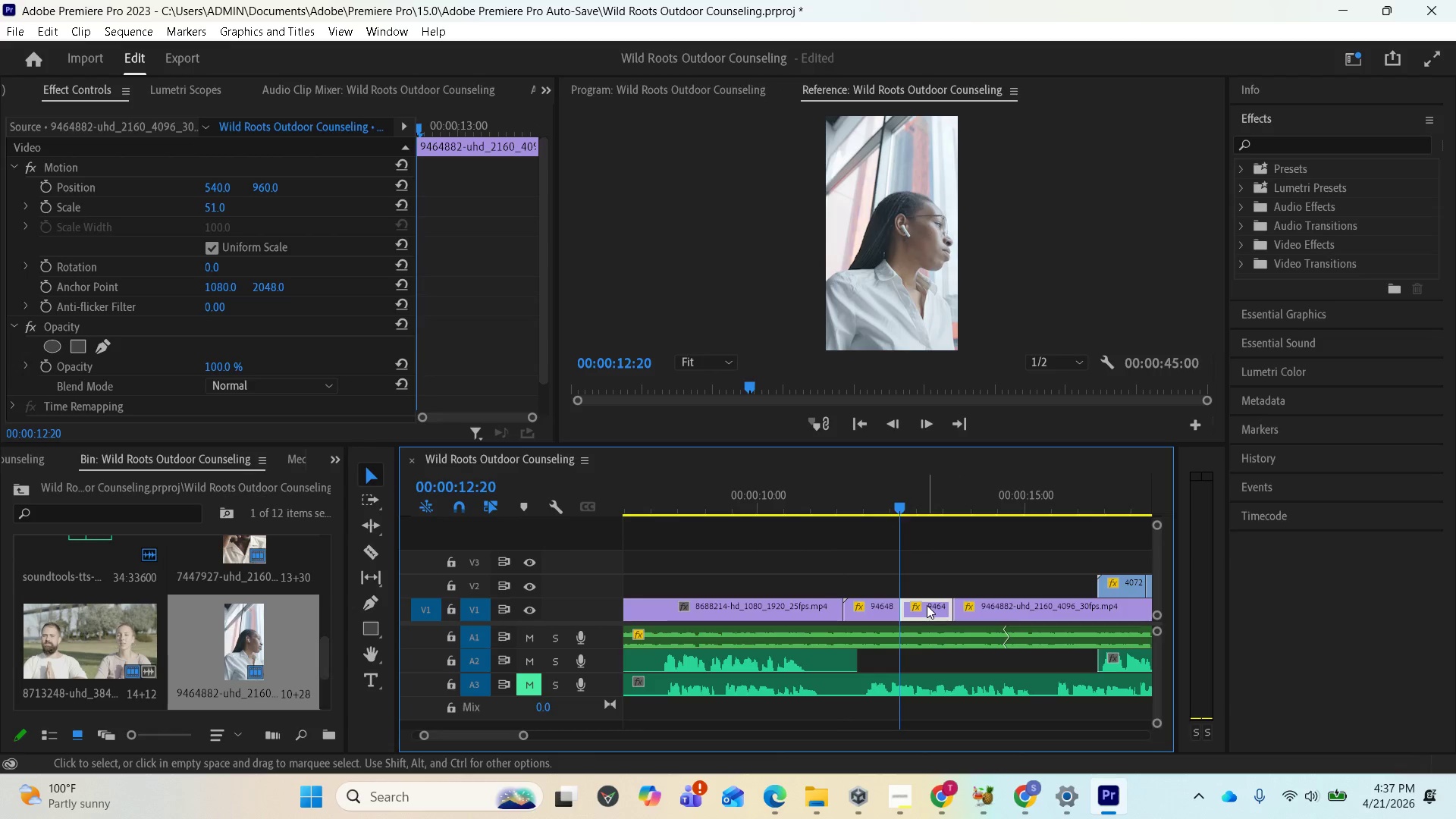 
key(Delete)
 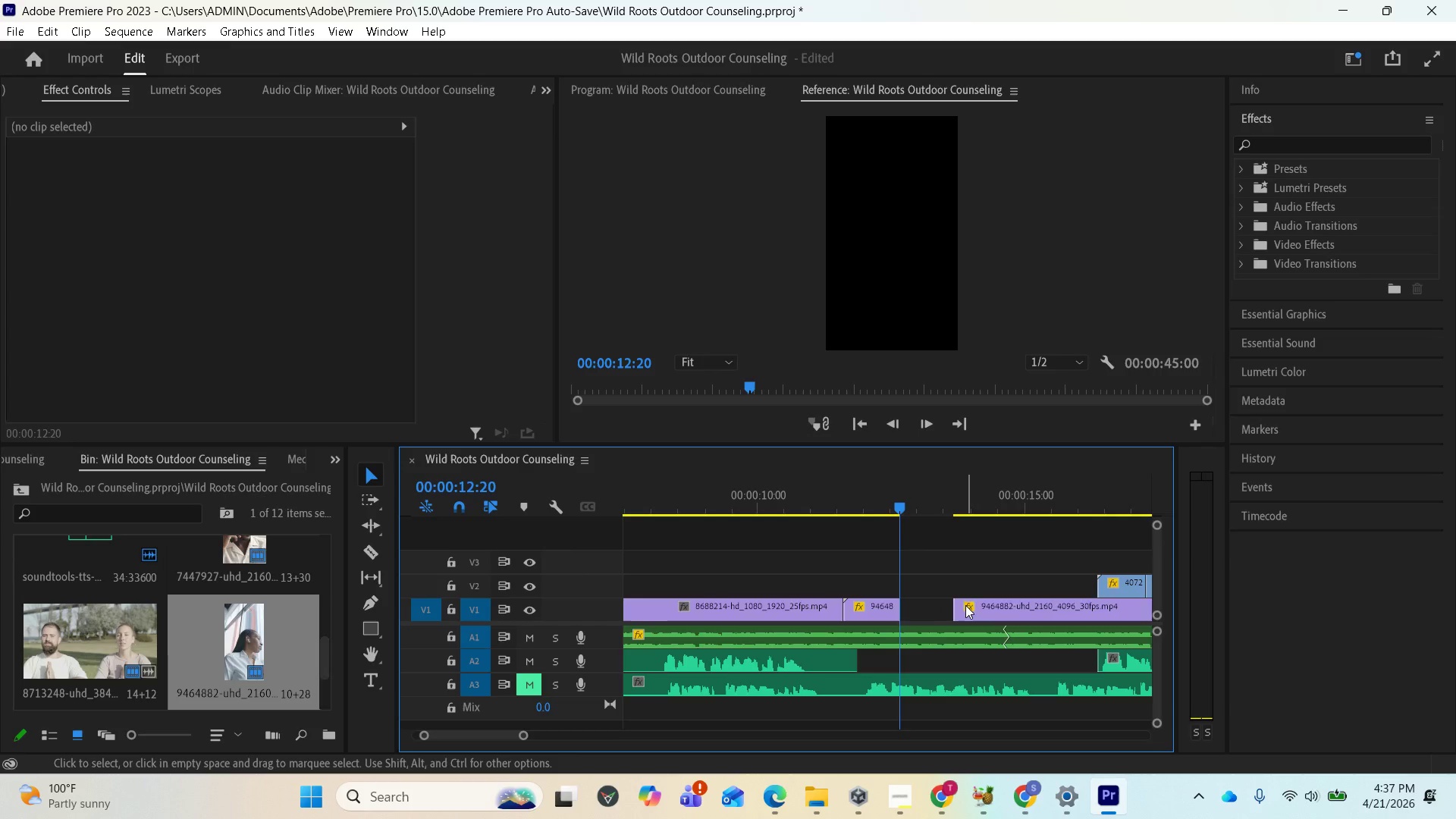 
left_click_drag(start_coordinate=[965, 605], to_coordinate=[919, 607])
 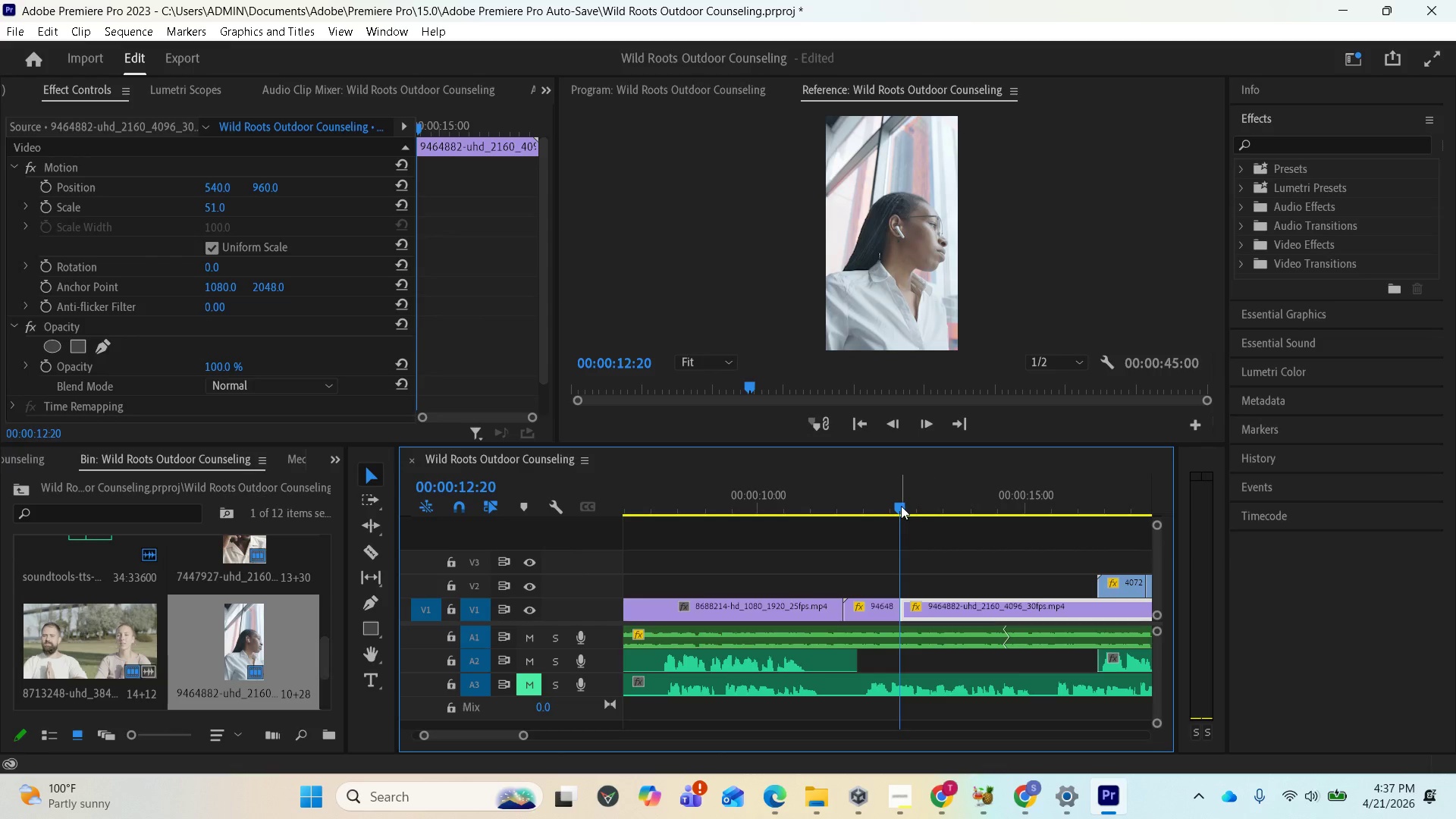 
left_click_drag(start_coordinate=[900, 506], to_coordinate=[861, 495])
 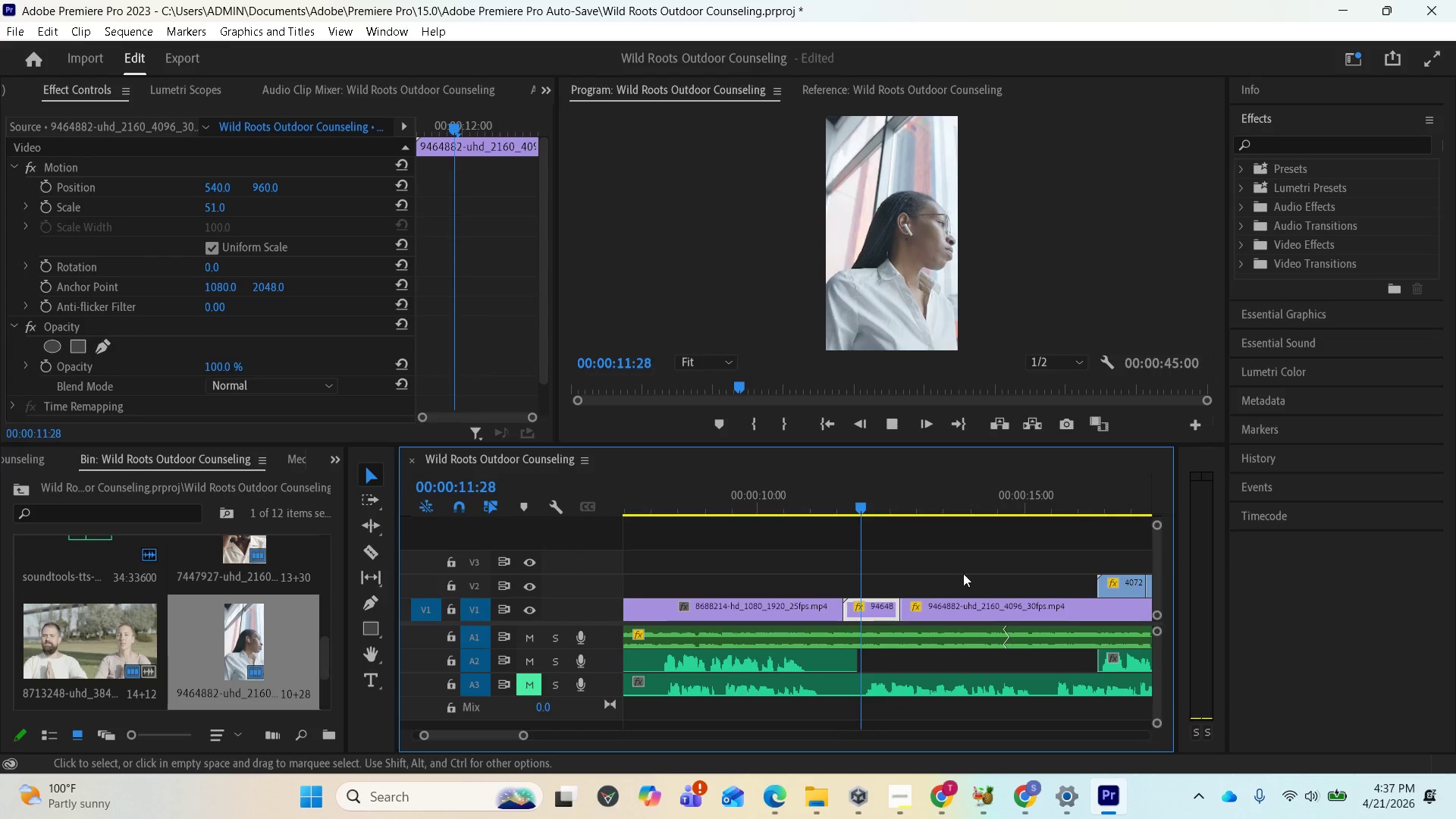 
key(Space)
 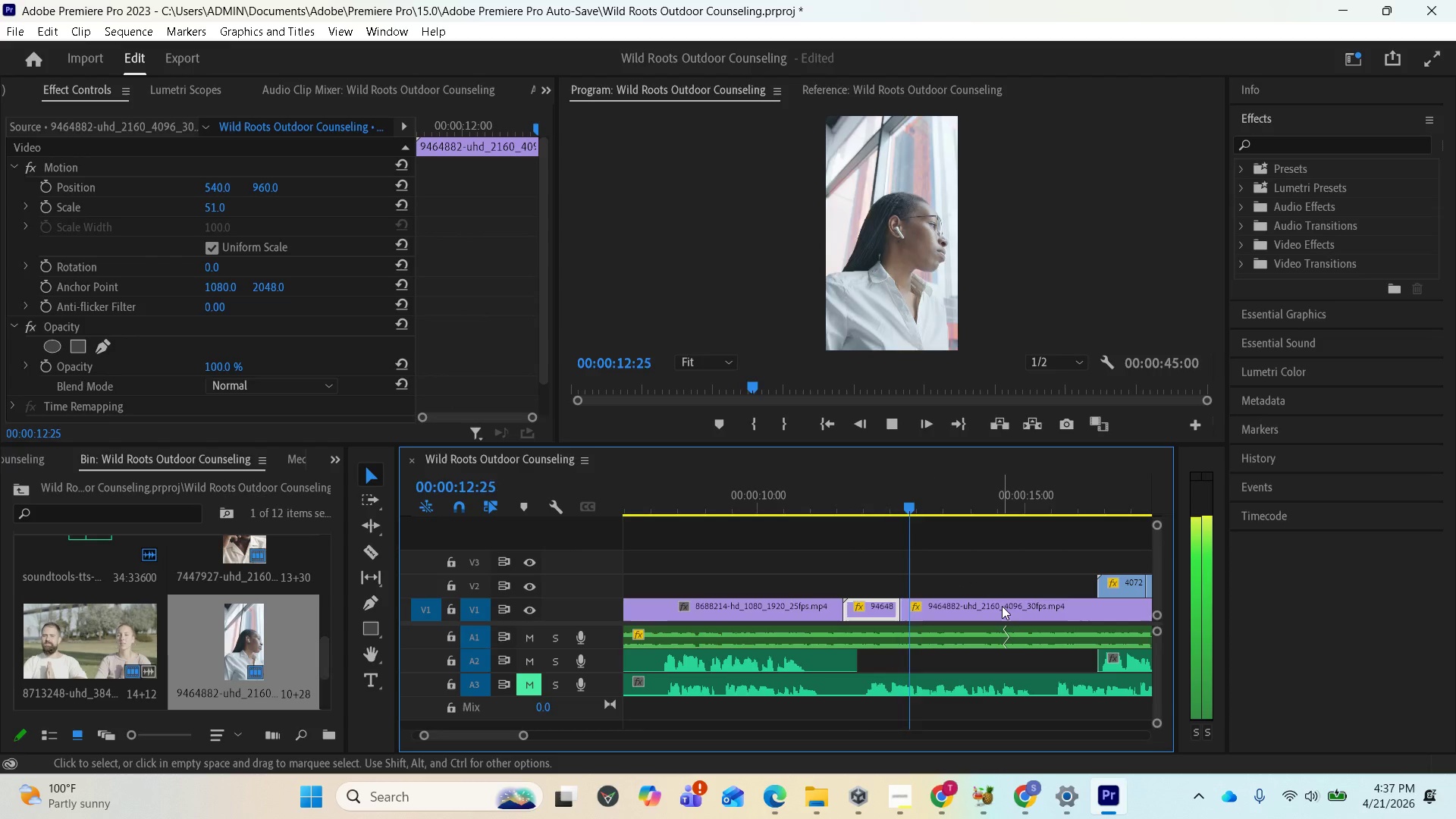 
key(Space)
 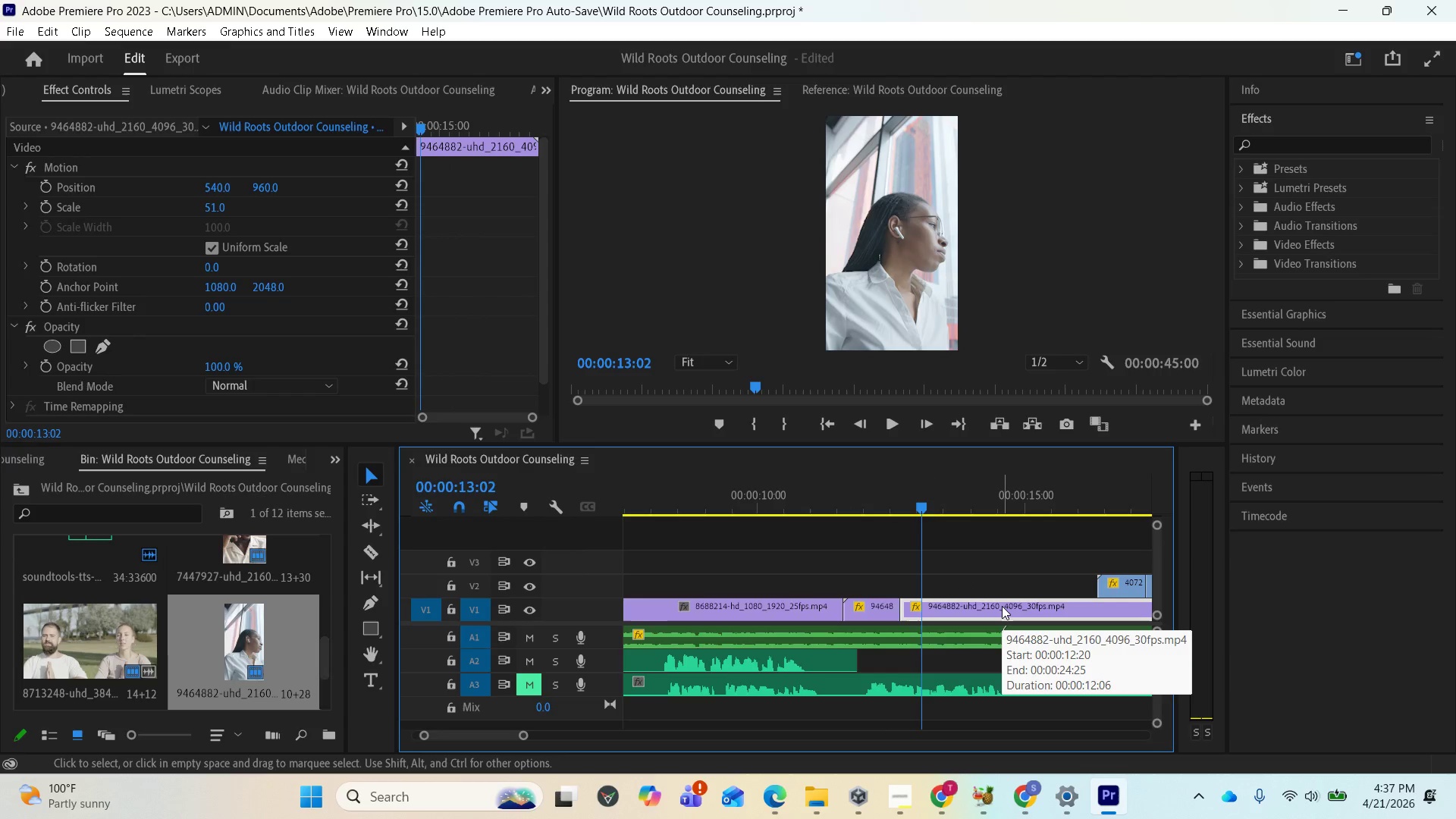 
scroll: coordinate [1002, 606], scroll_direction: down, amount: 2.0
 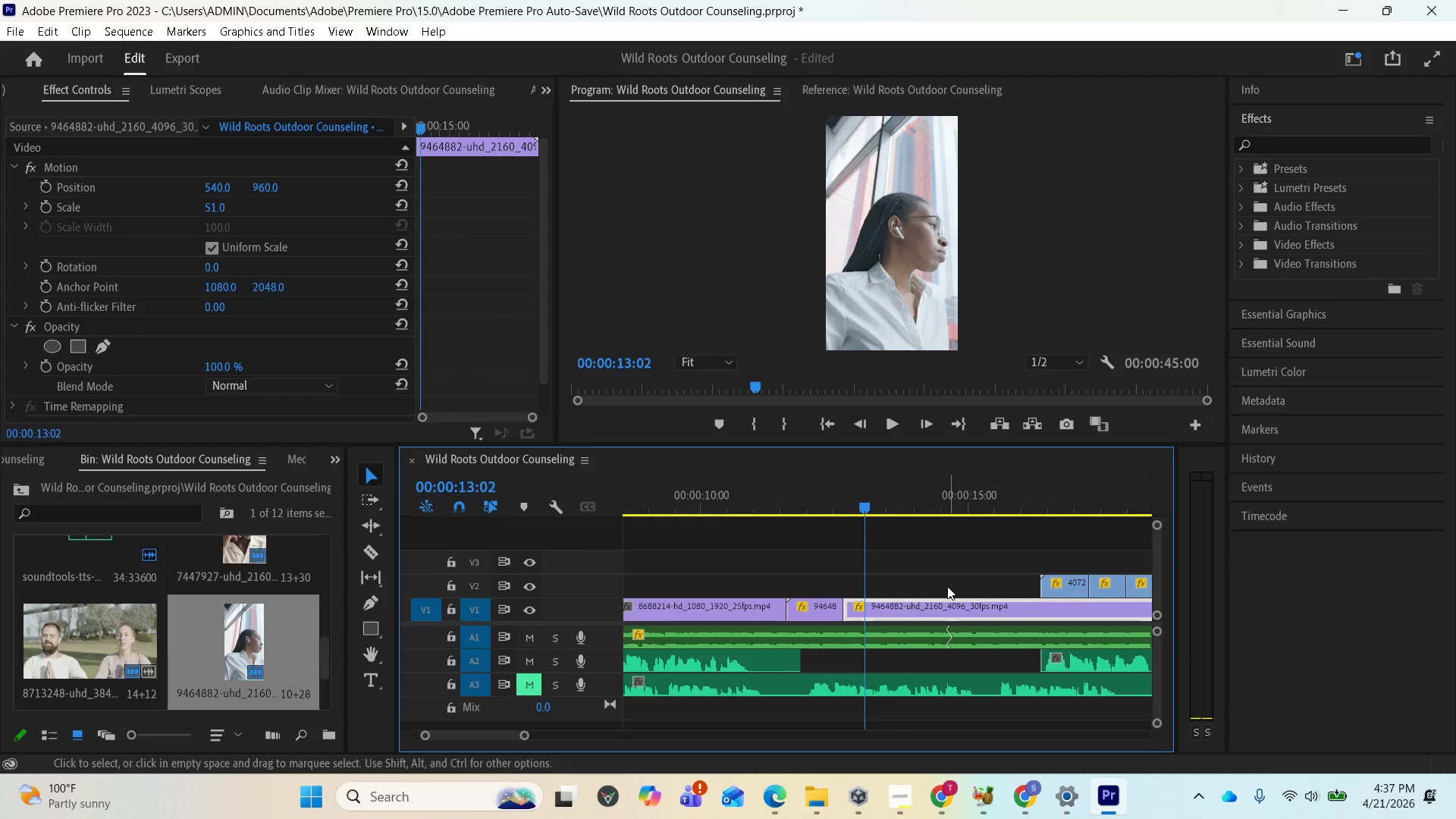 
key(Space)
 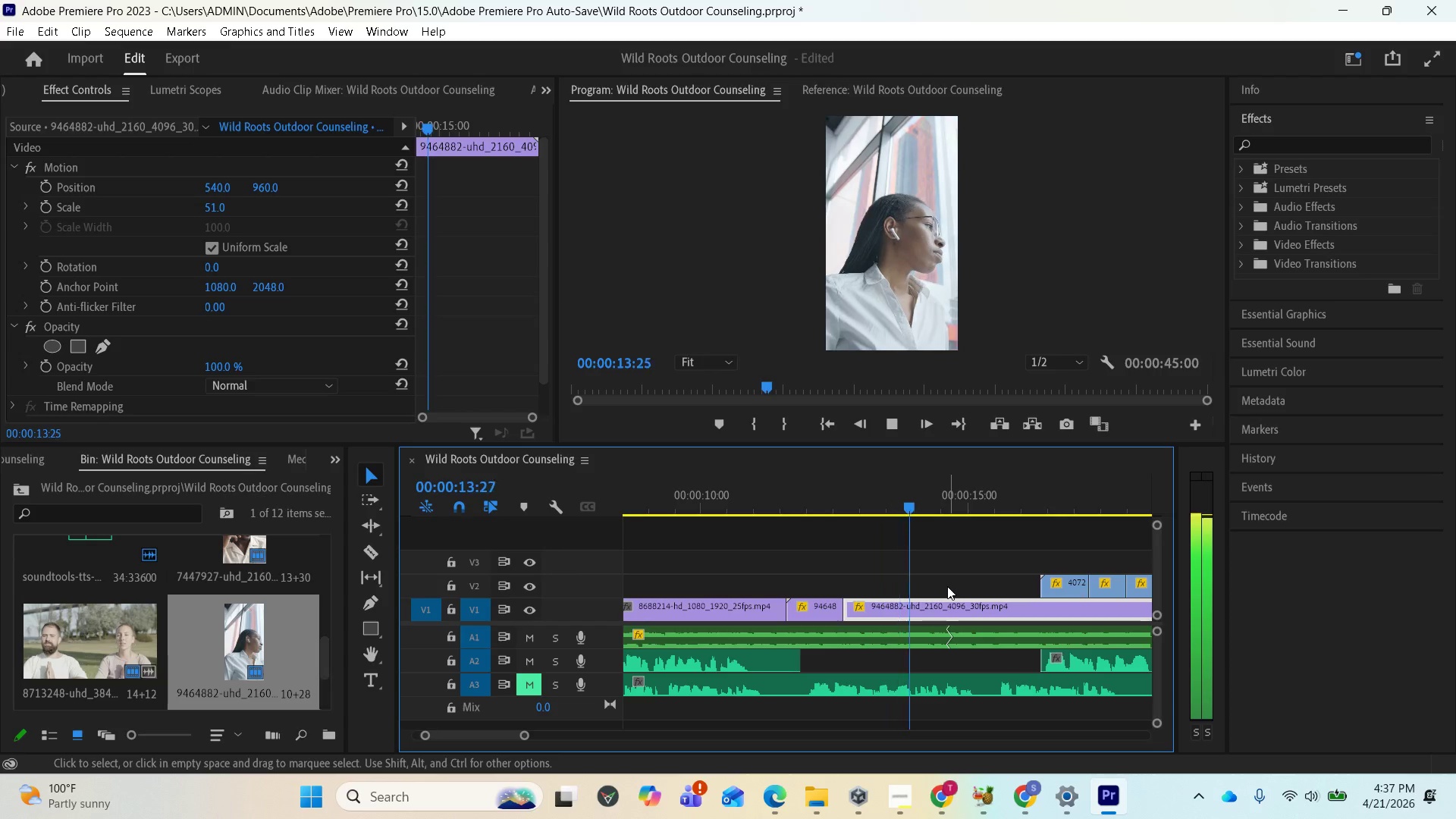 
key(Space)
 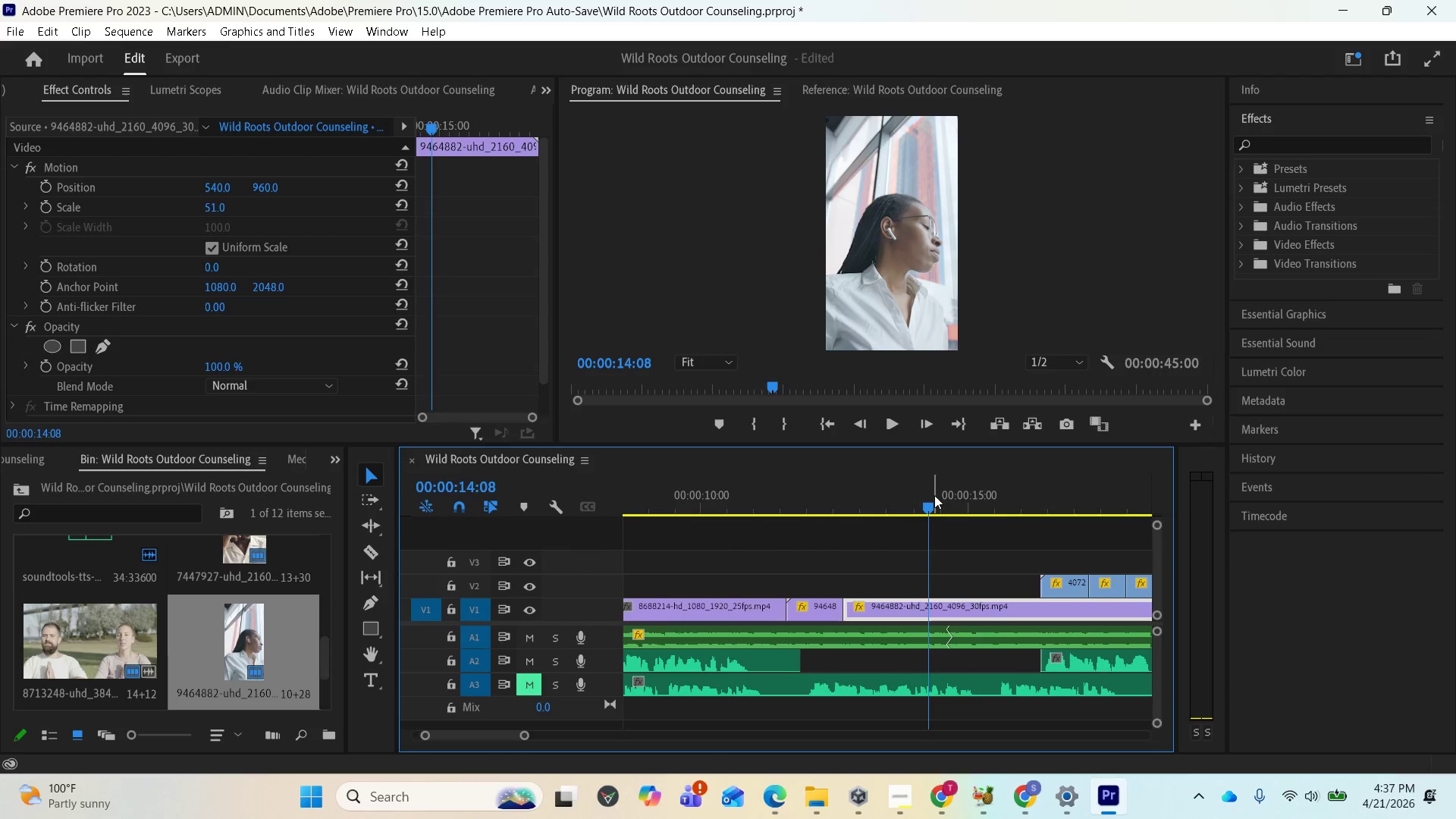 
left_click_drag(start_coordinate=[928, 499], to_coordinate=[910, 496])
 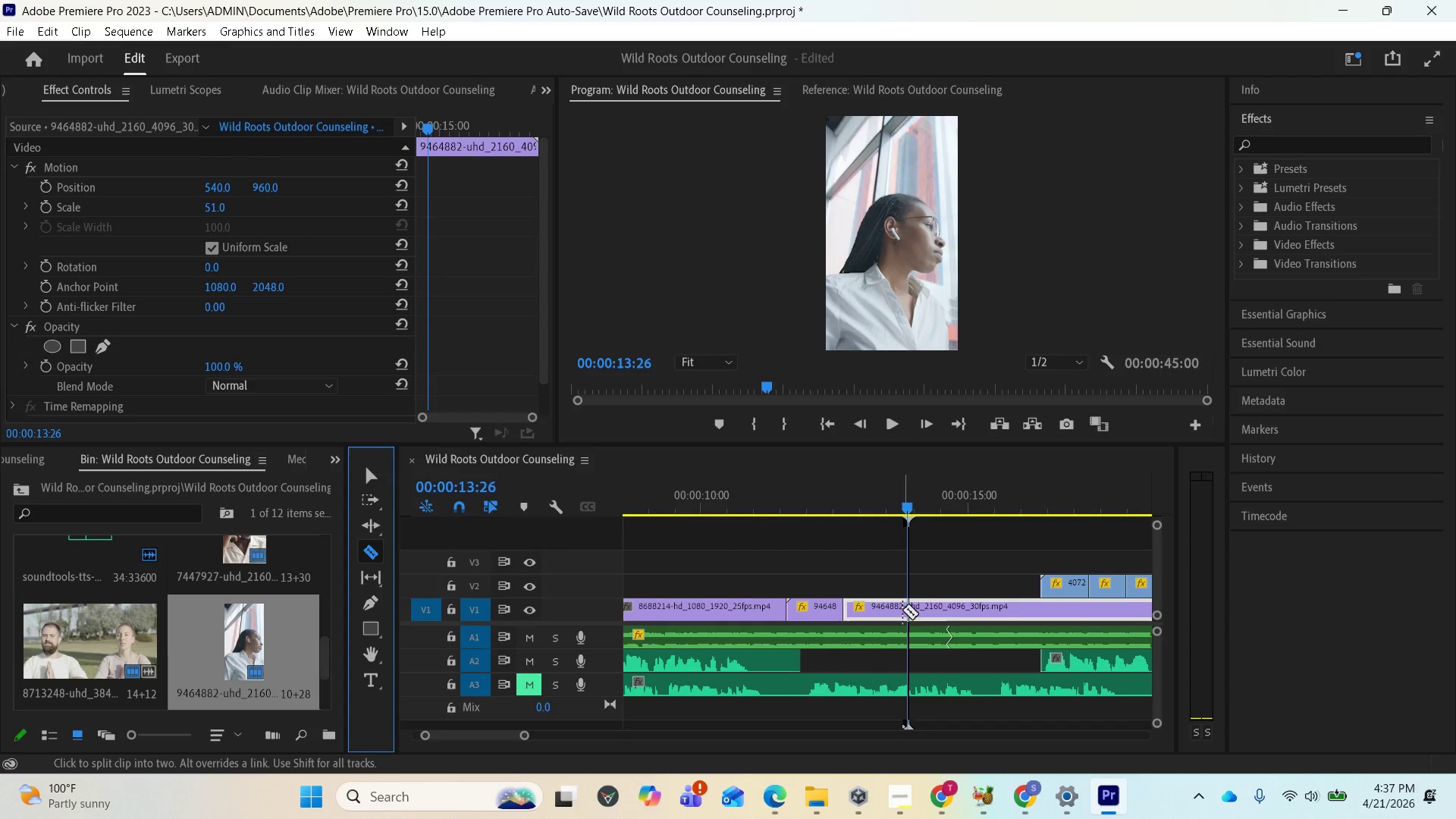 
left_click([911, 610])
 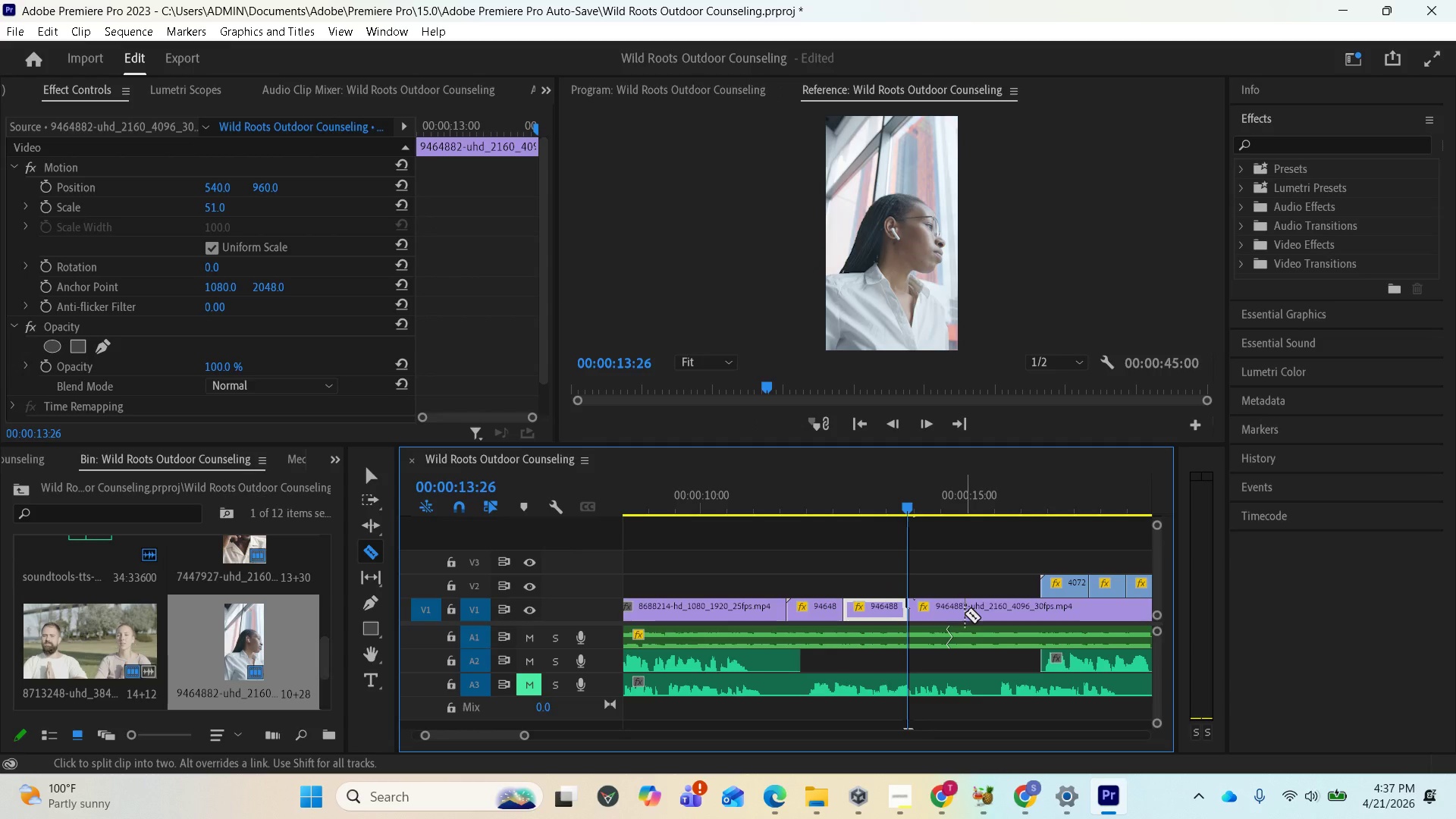 
left_click([964, 611])
 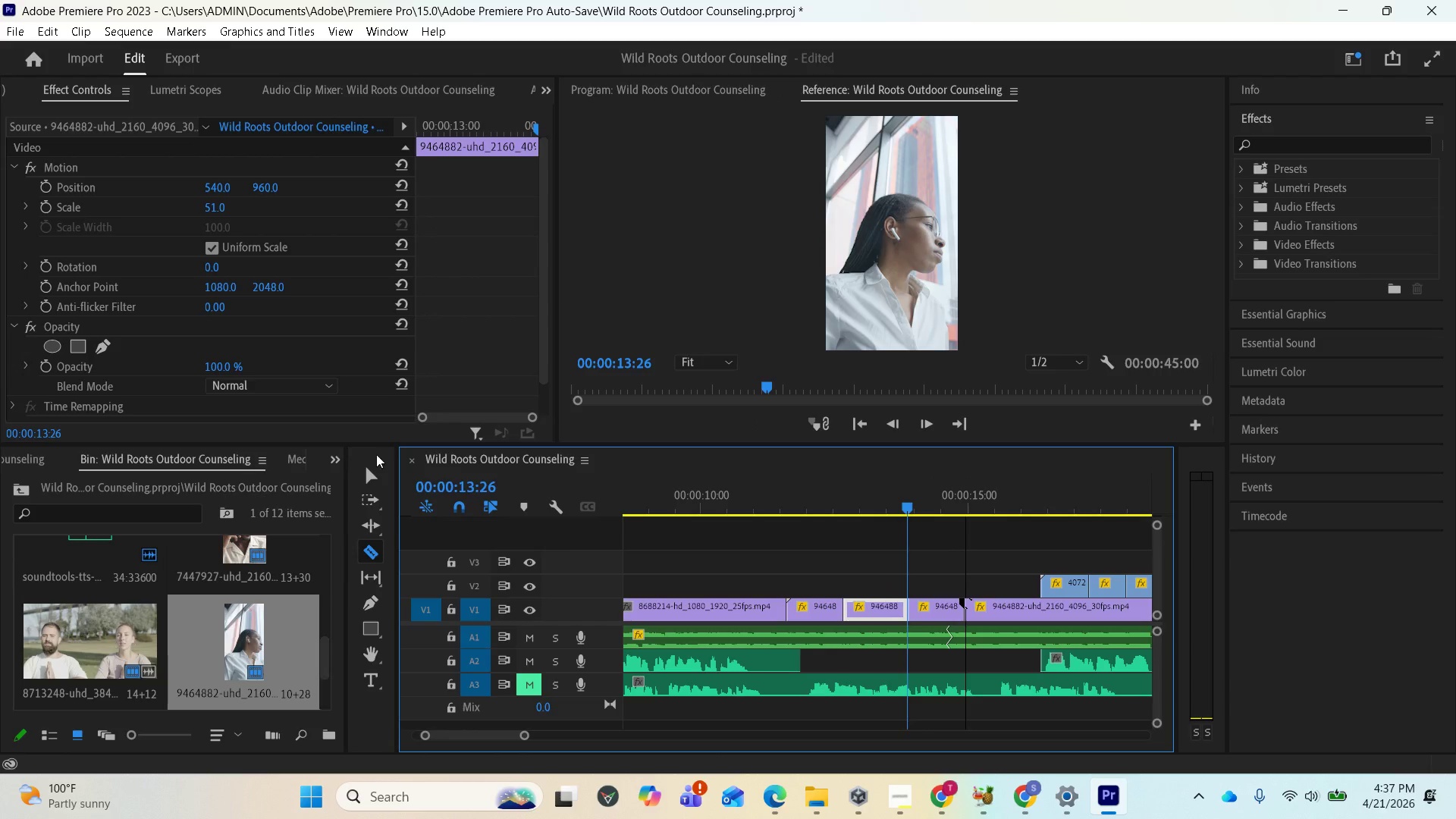 
left_click([375, 469])
 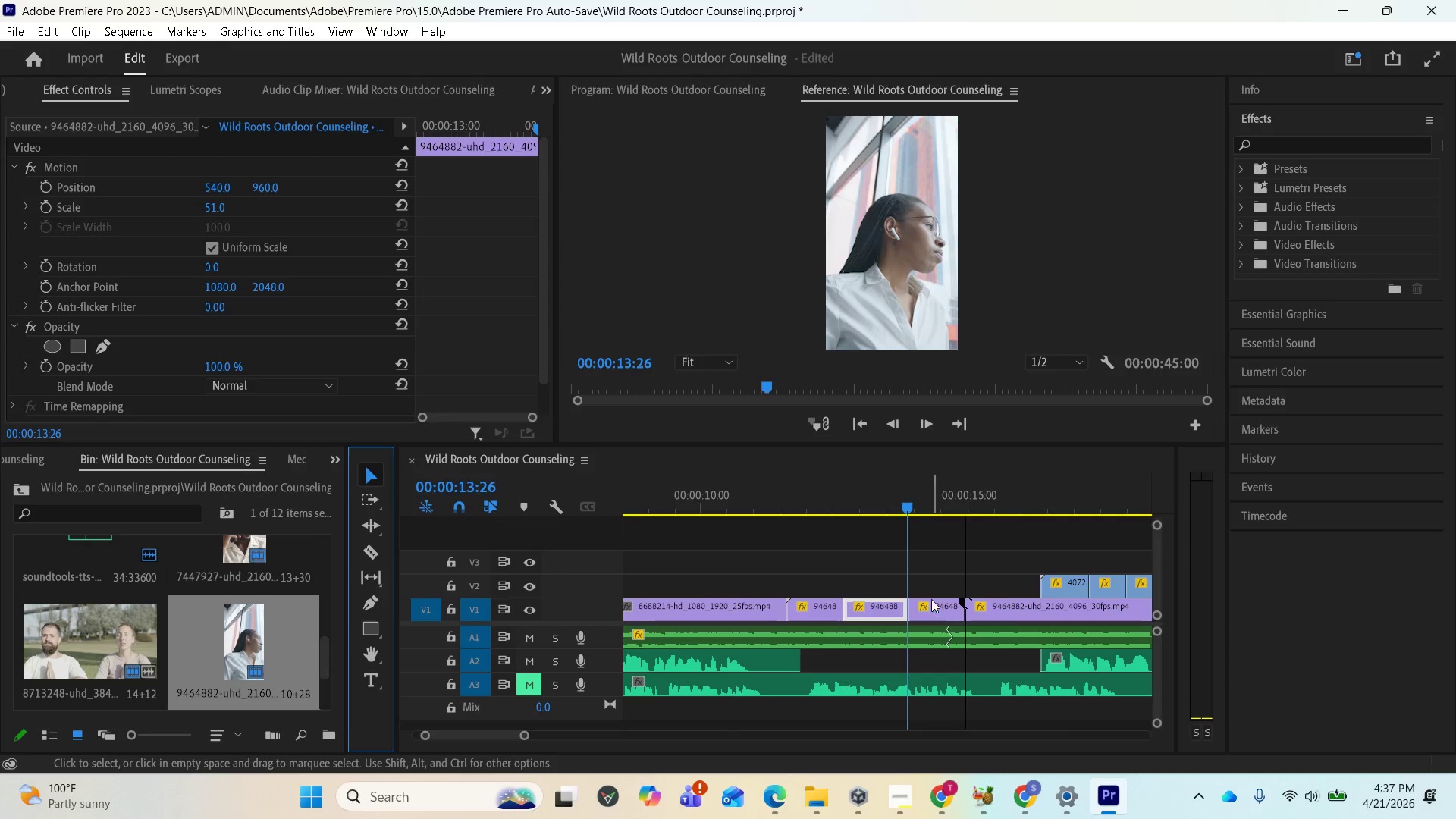 
left_click([933, 599])
 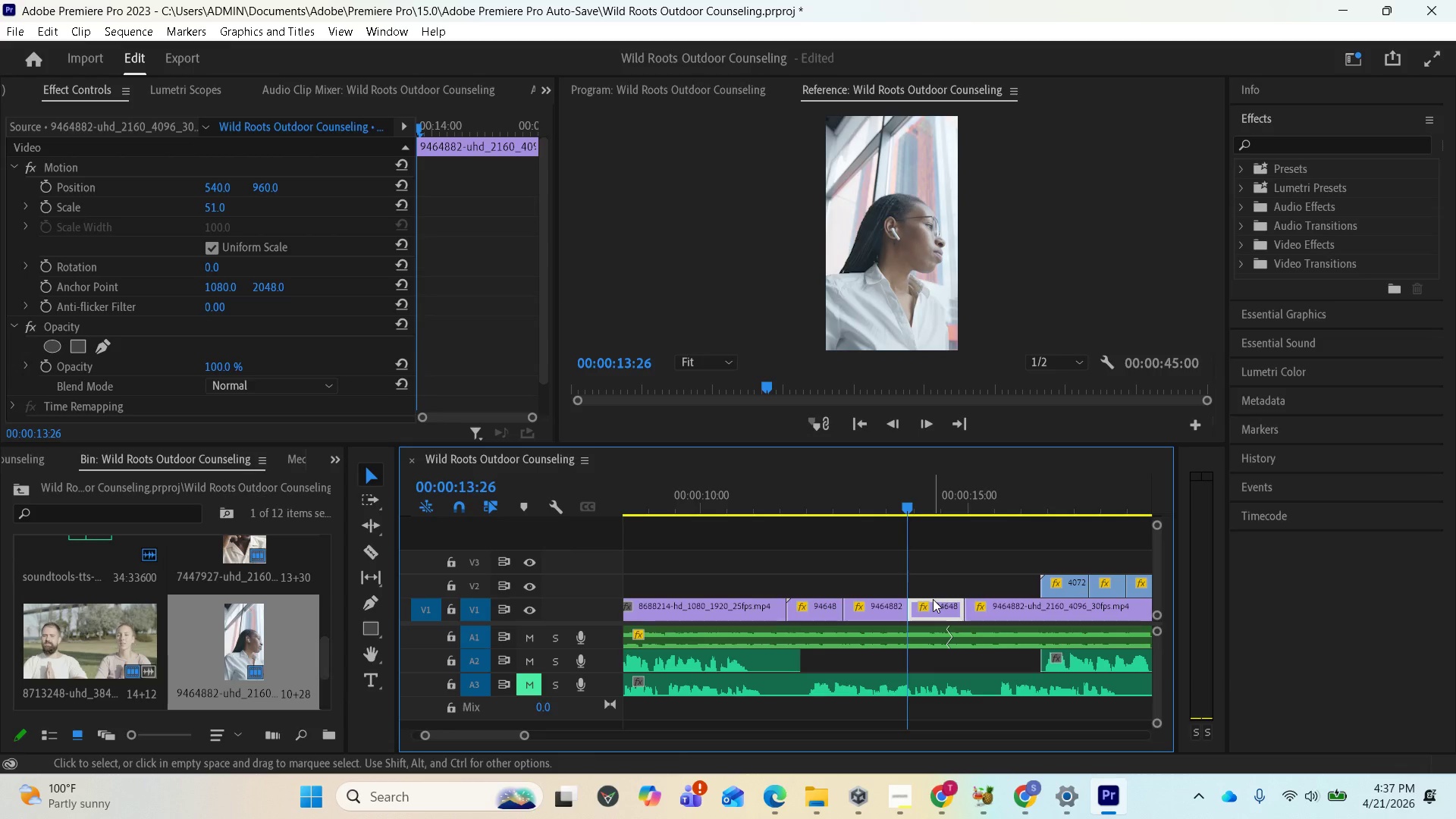 
key(Delete)
 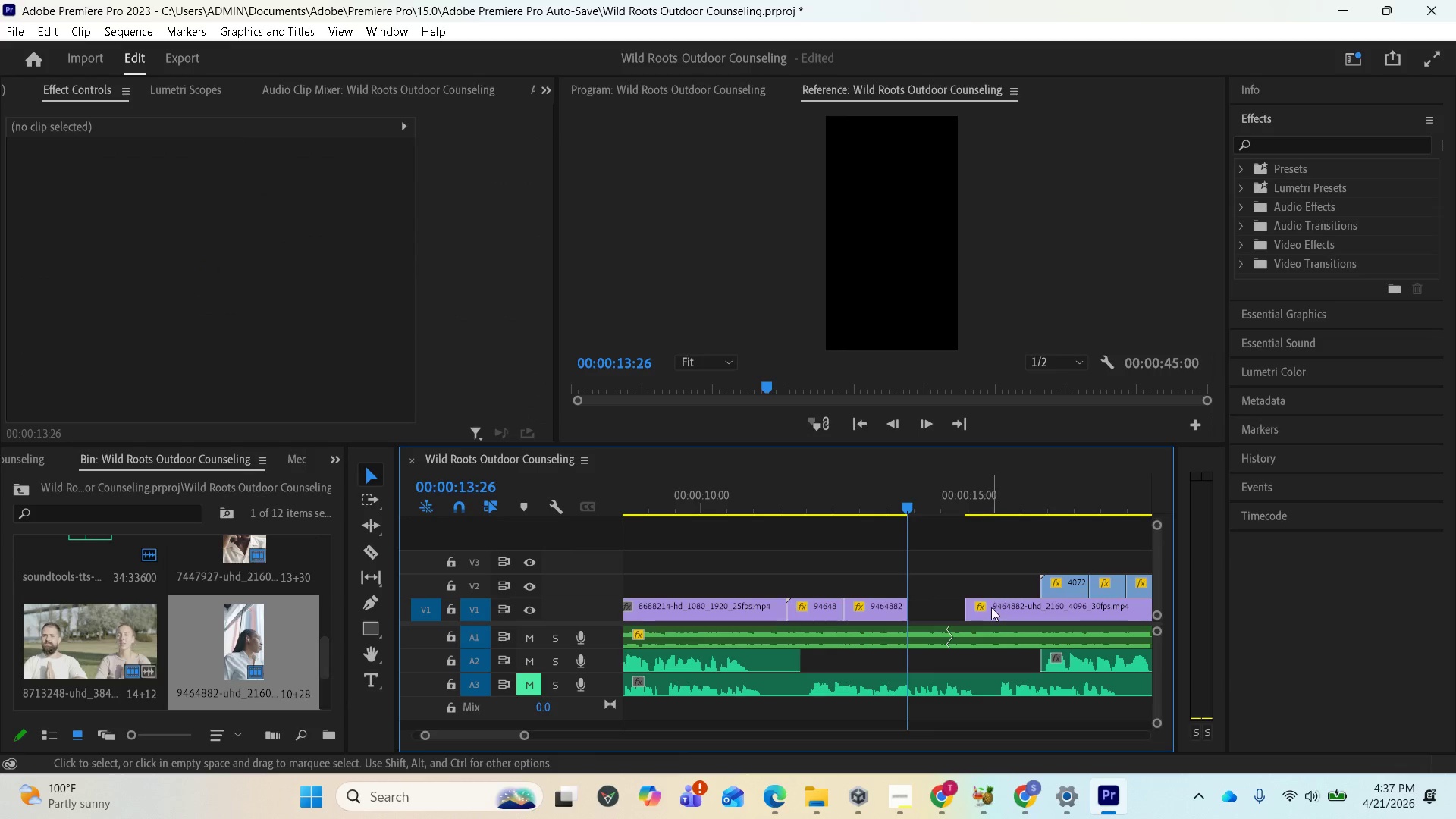 
left_click_drag(start_coordinate=[991, 607], to_coordinate=[942, 619])
 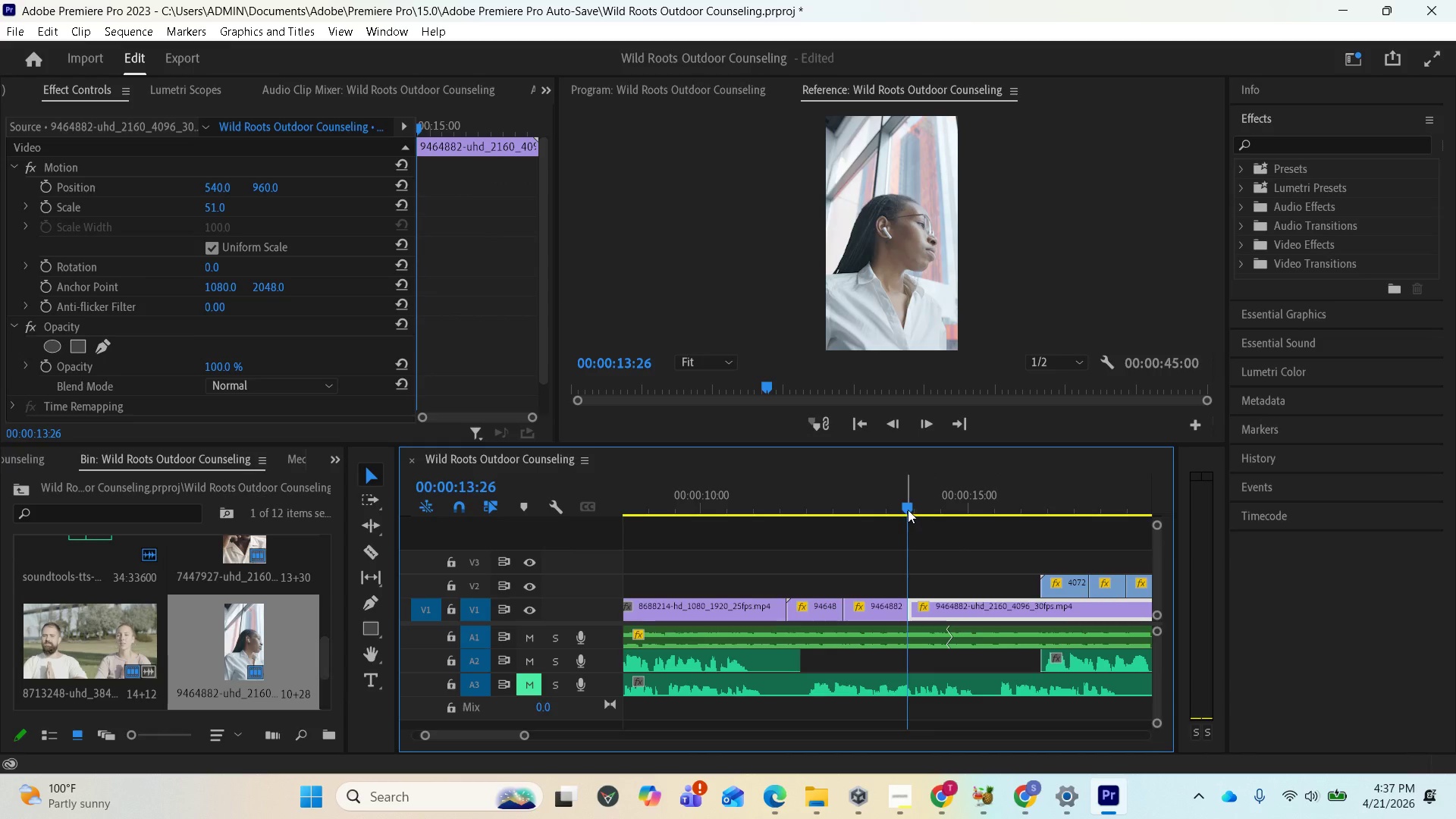 
left_click_drag(start_coordinate=[905, 504], to_coordinate=[764, 529])
 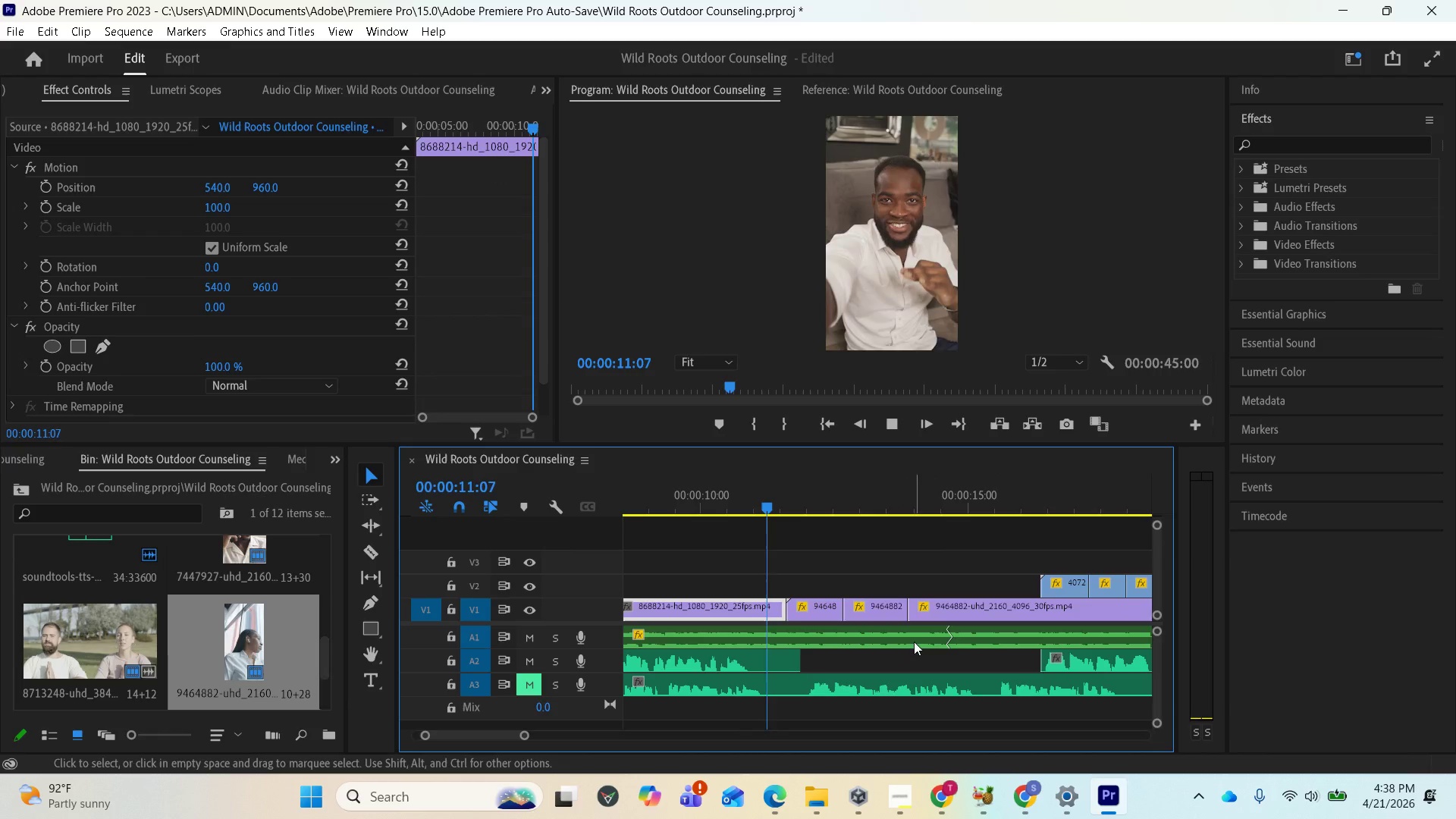 
key(Space)
 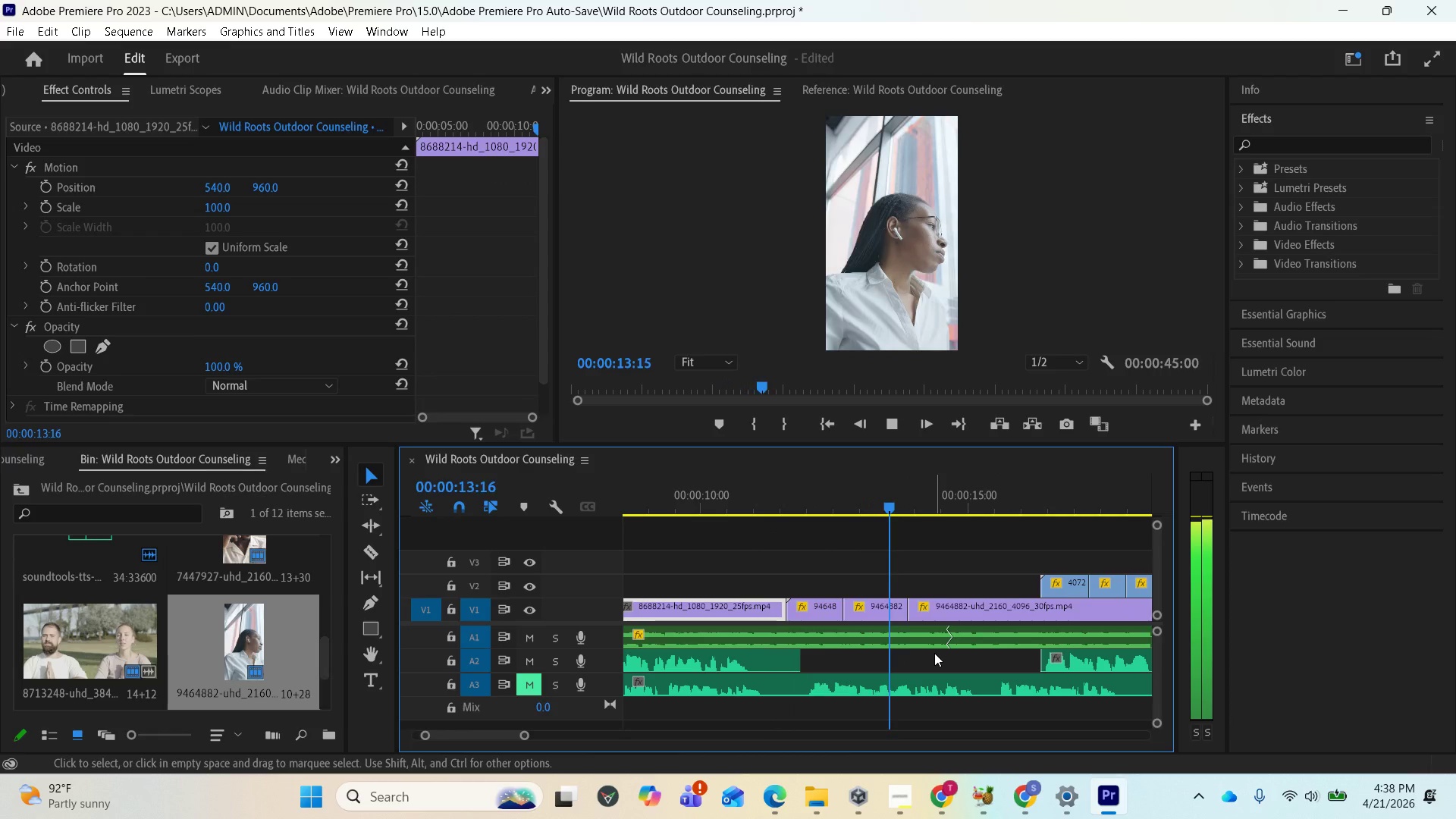 
key(Space)
 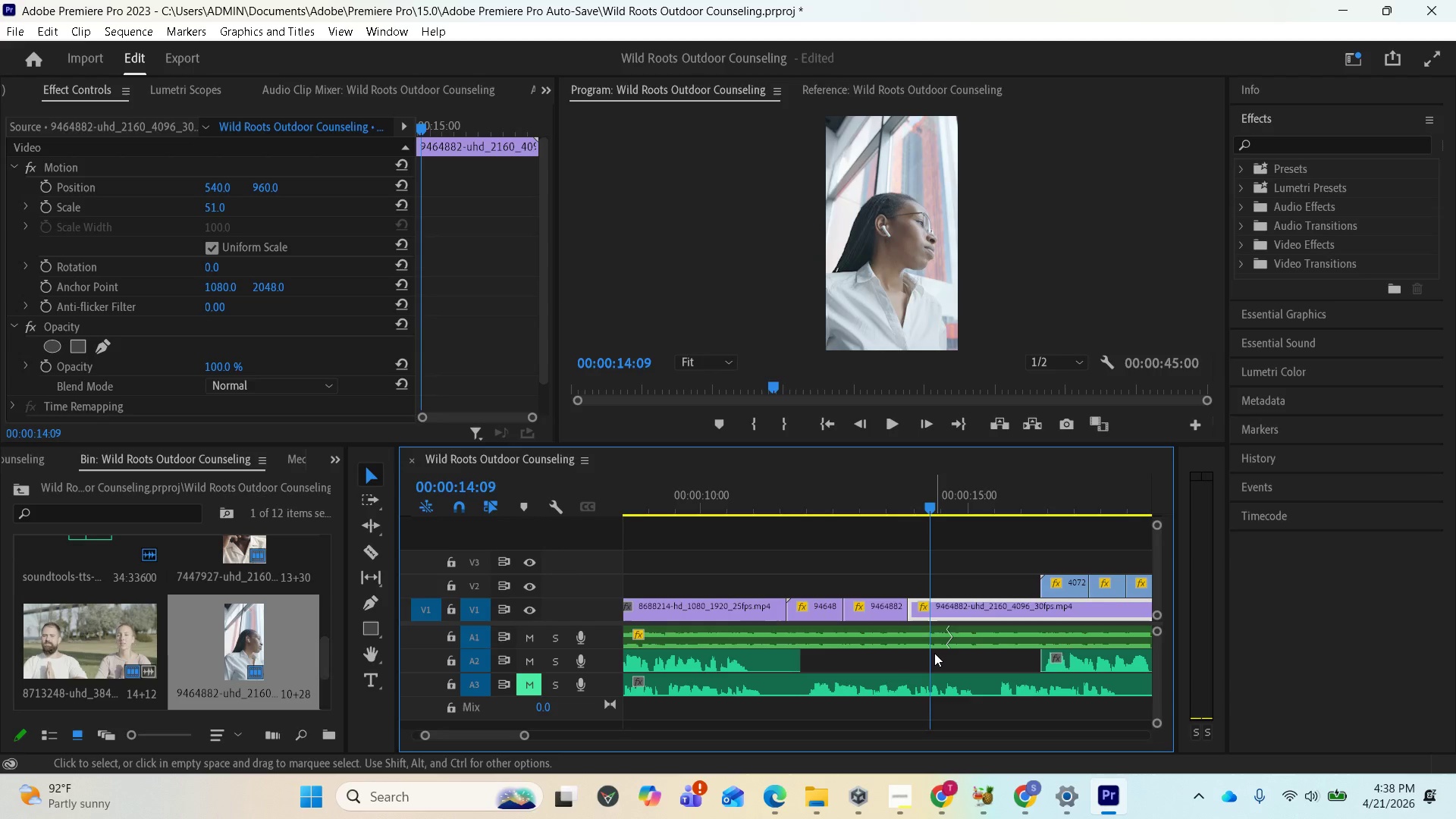 
key(Space)
 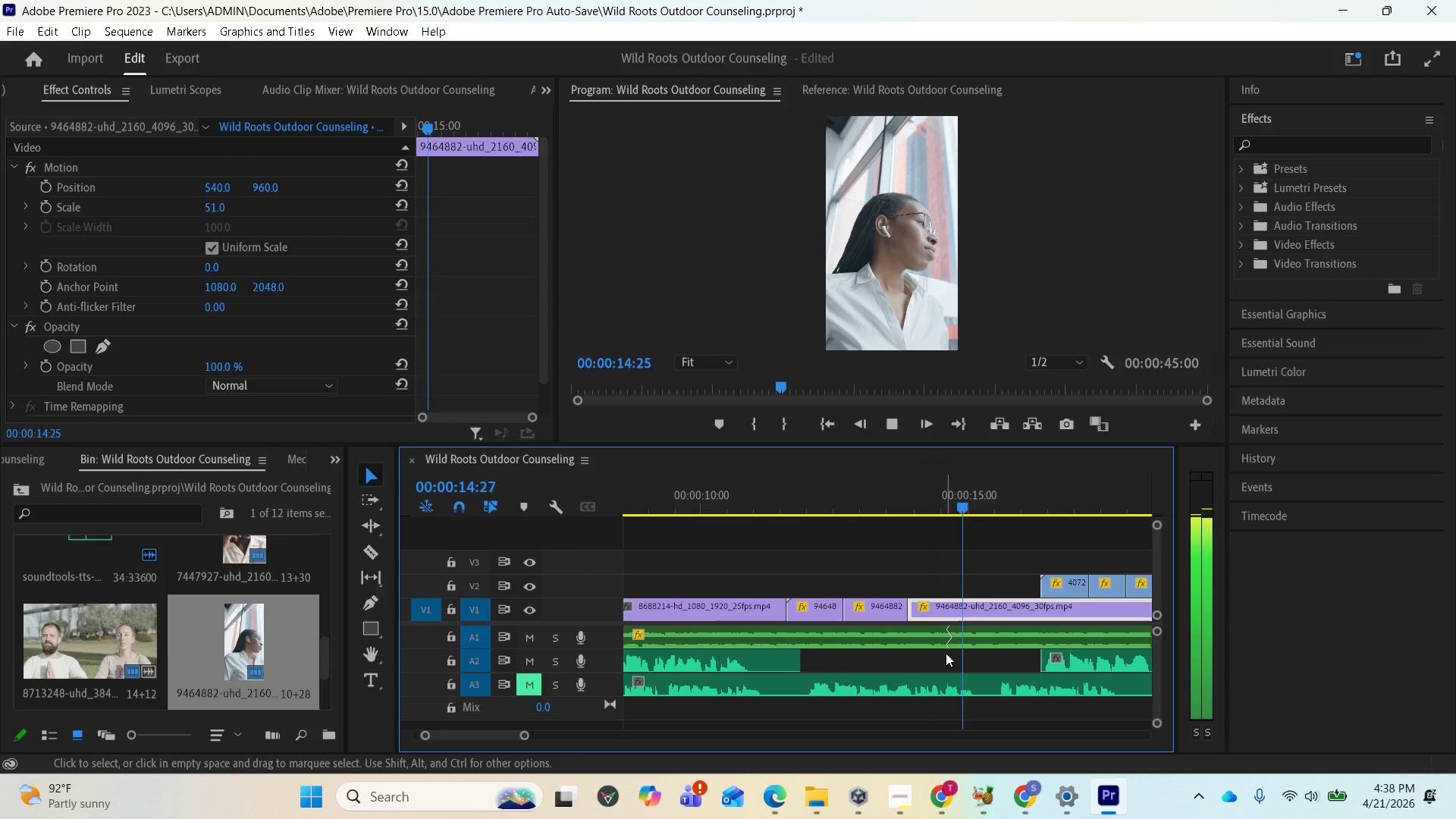 
key(Space)
 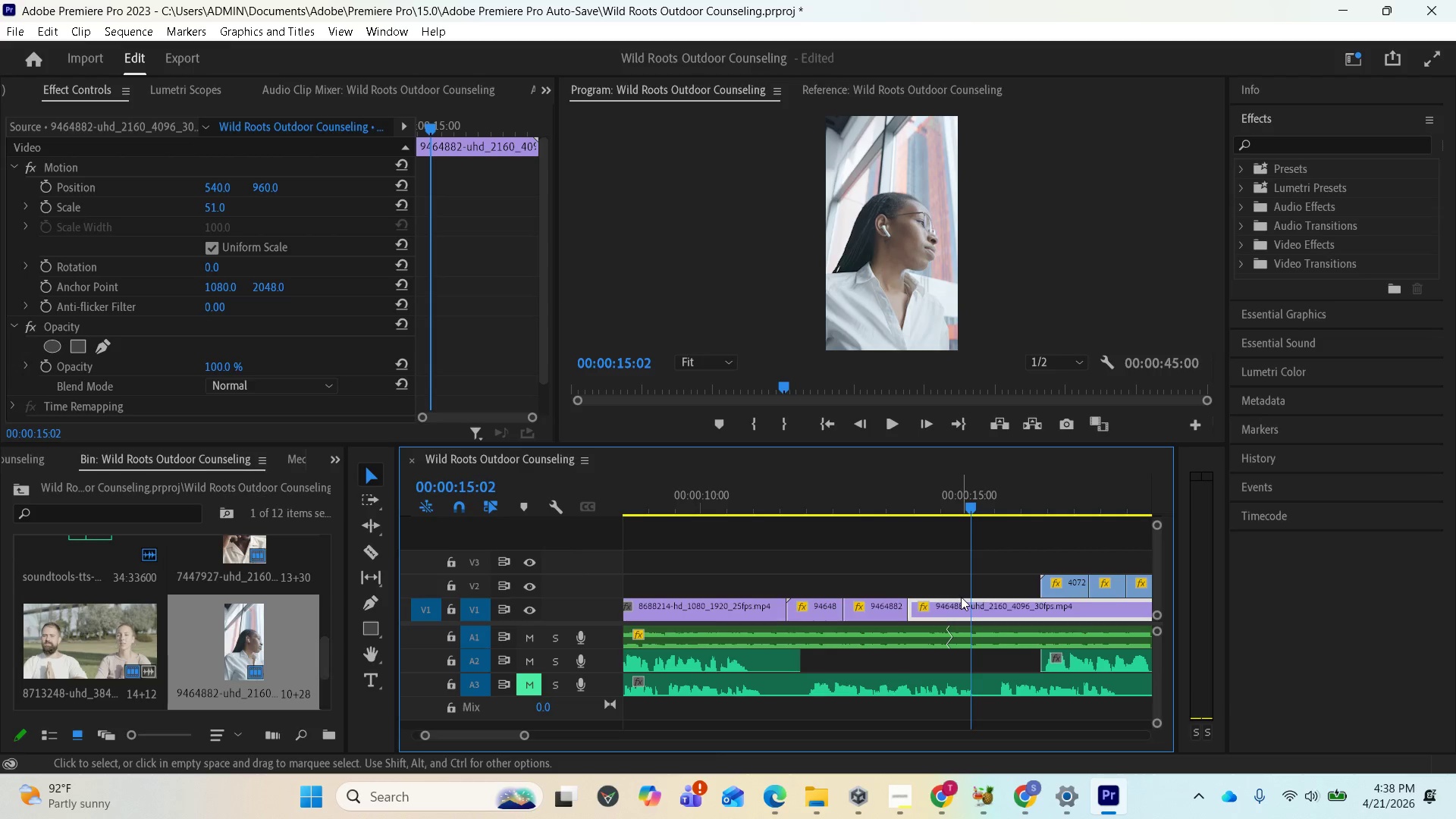 
wait(27.26)
 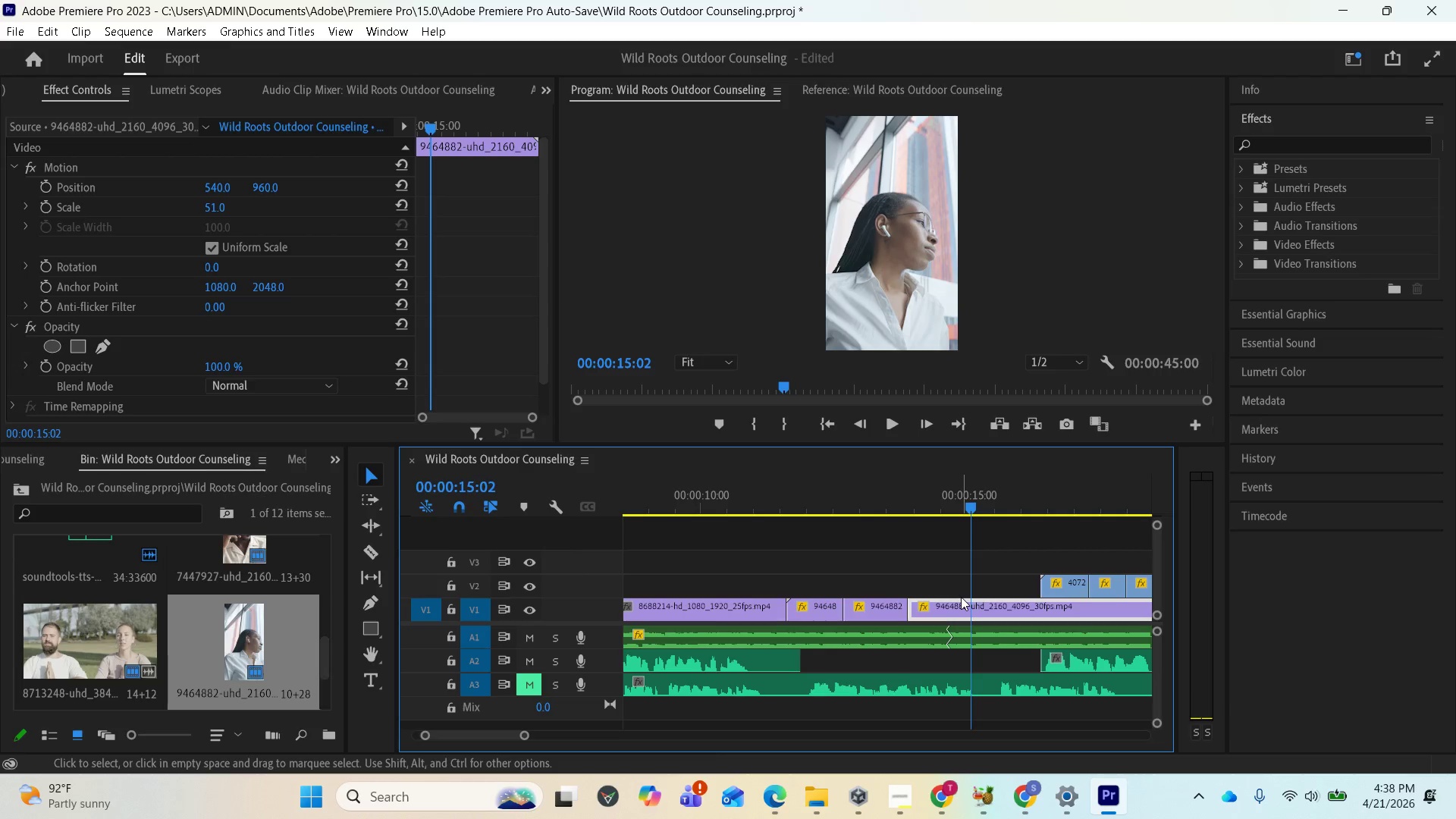 
left_click([913, 795])